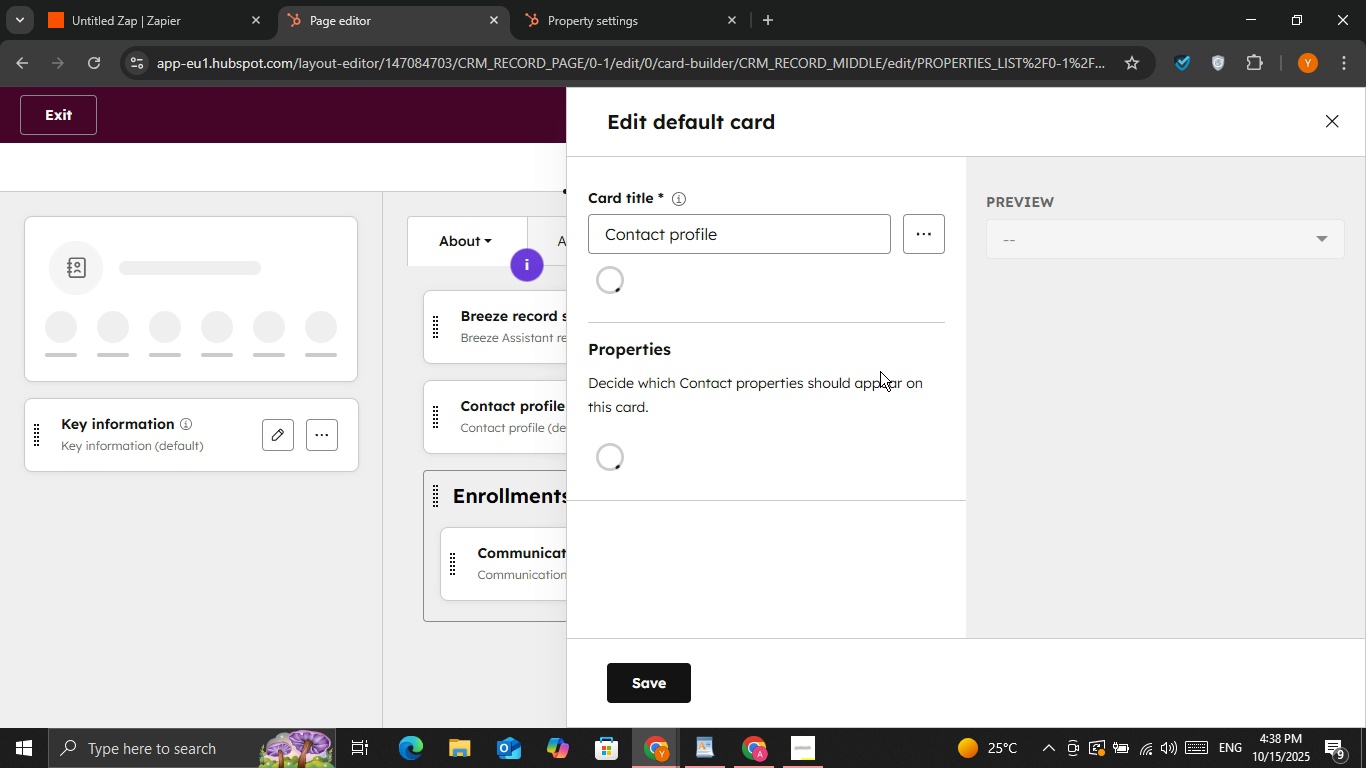 
scroll: coordinate [889, 383], scroll_direction: down, amount: 1.0
 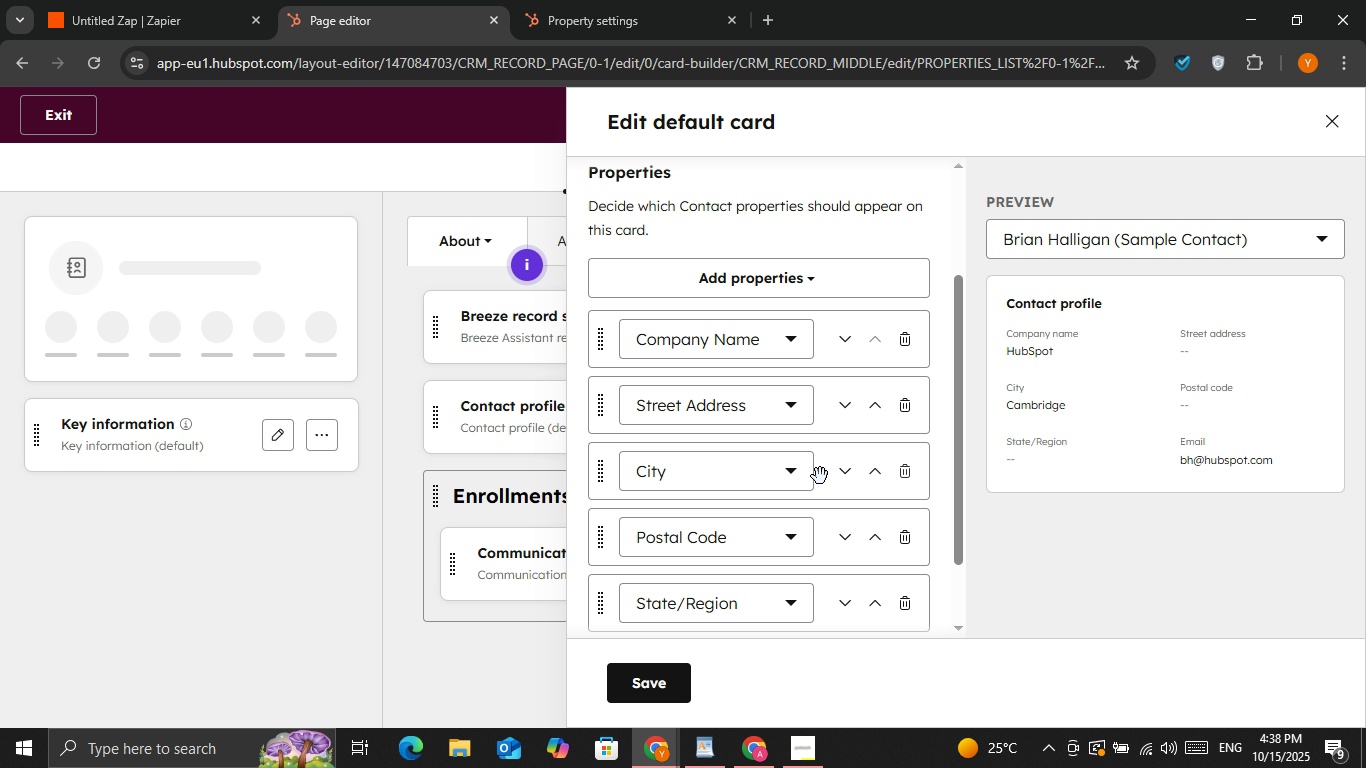 
left_click([1079, 339])
 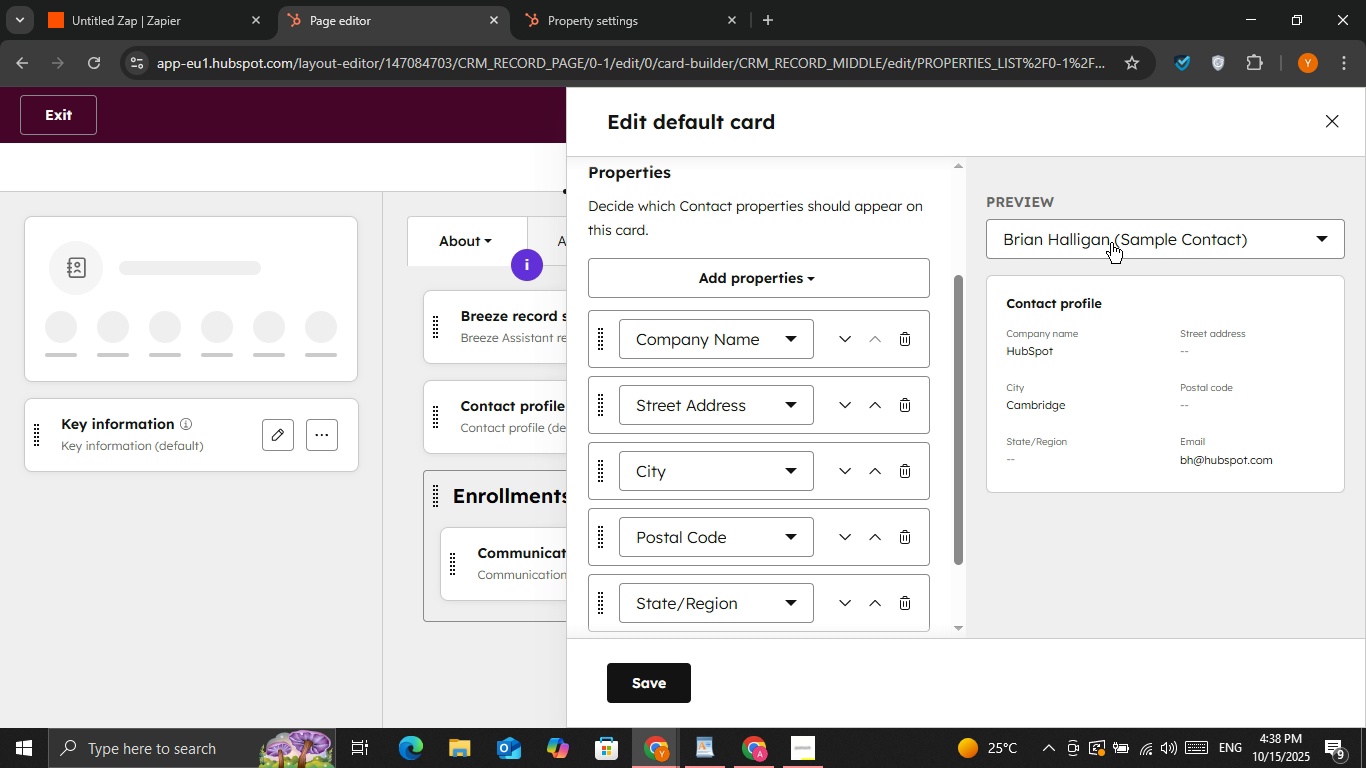 
left_click([1111, 243])
 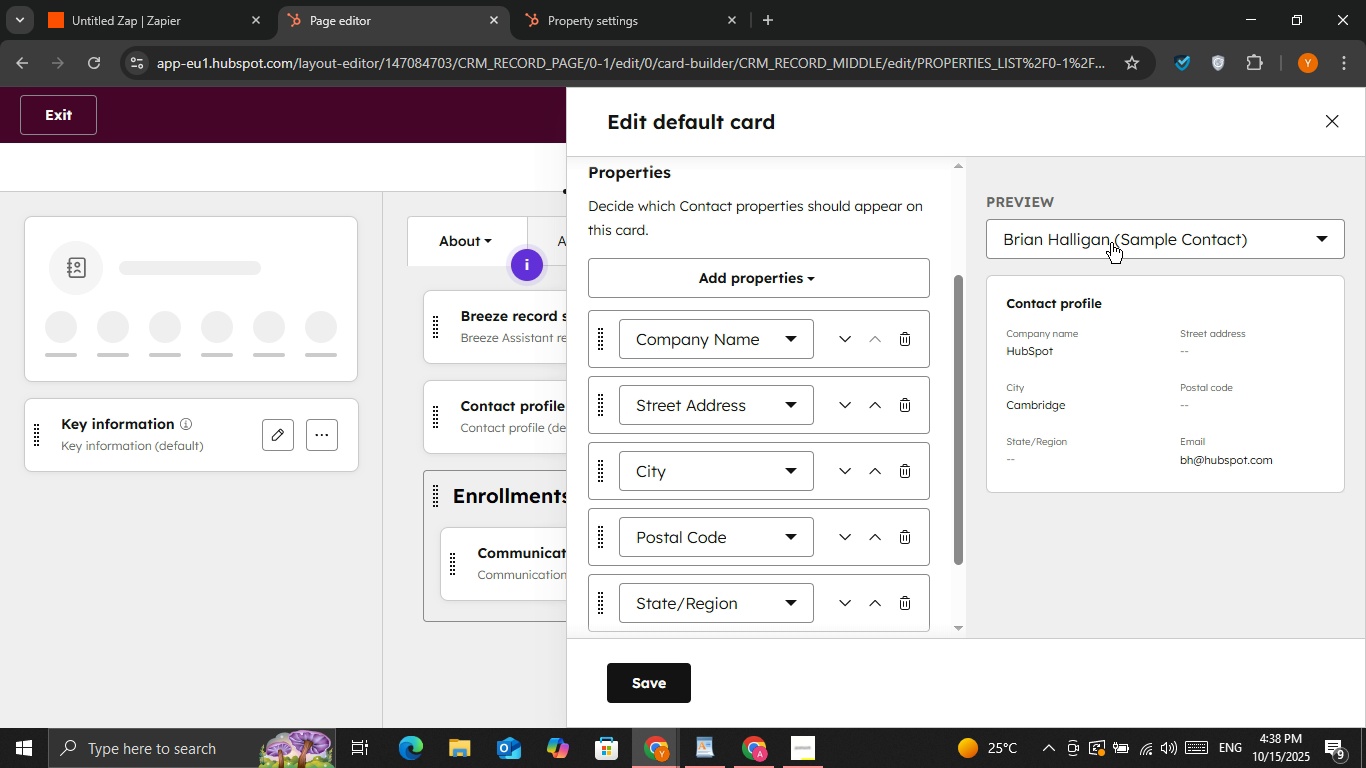 
double_click([1111, 243])
 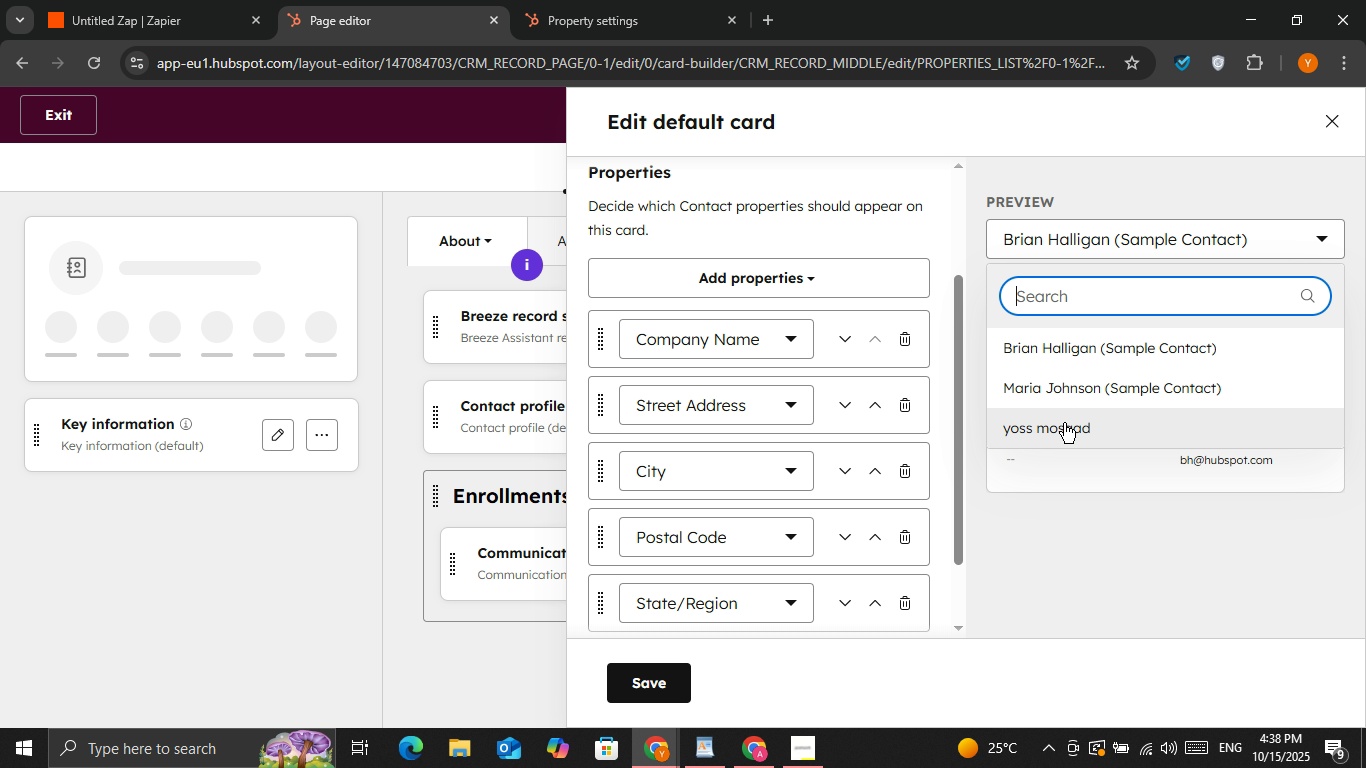 
left_click([1064, 423])
 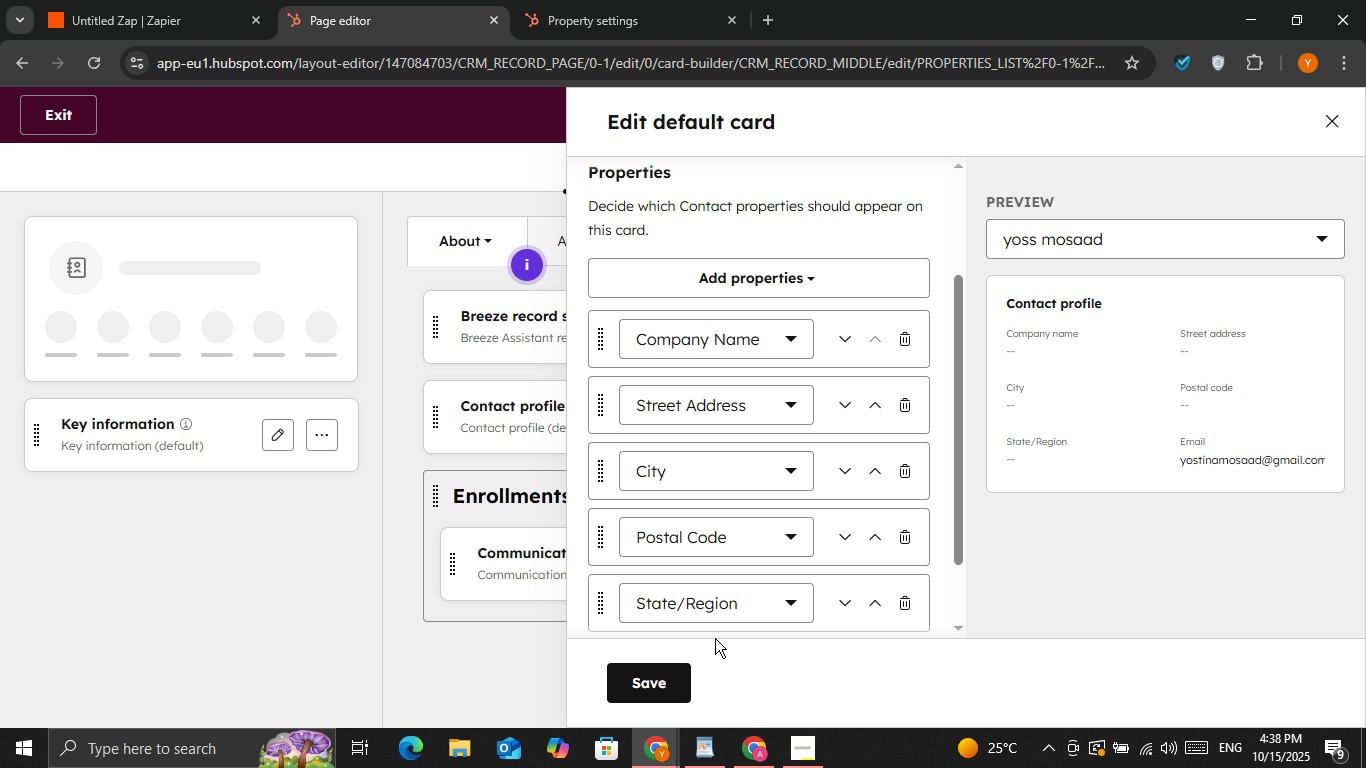 
left_click([657, 690])
 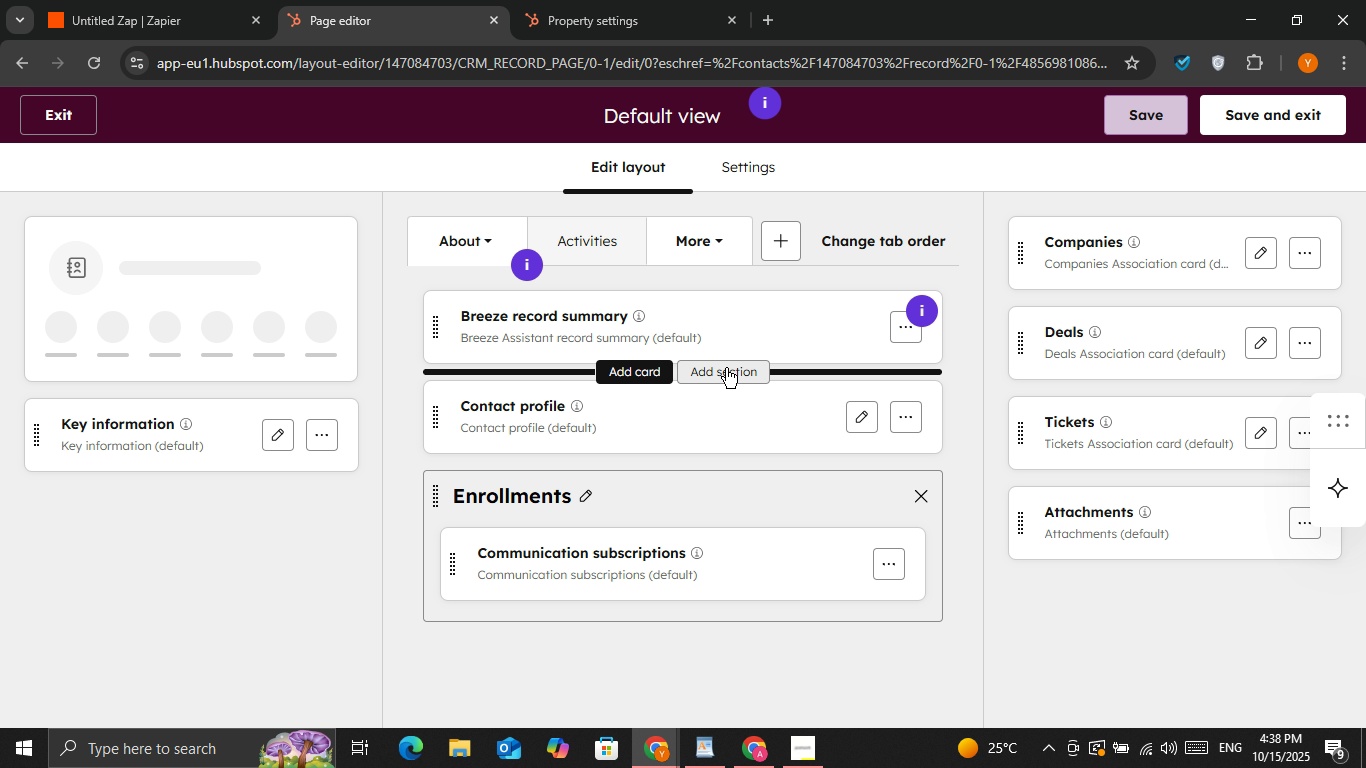 
left_click([694, 242])
 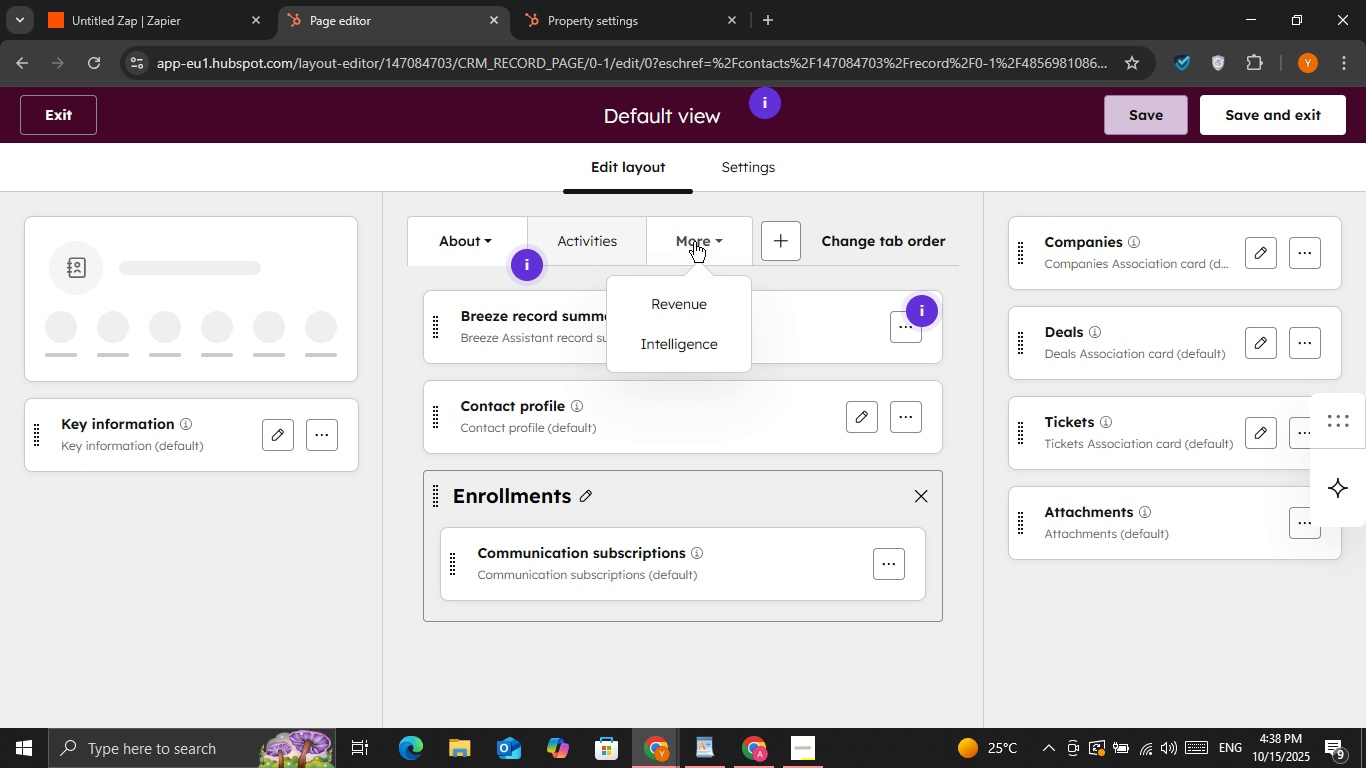 
left_click([694, 242])
 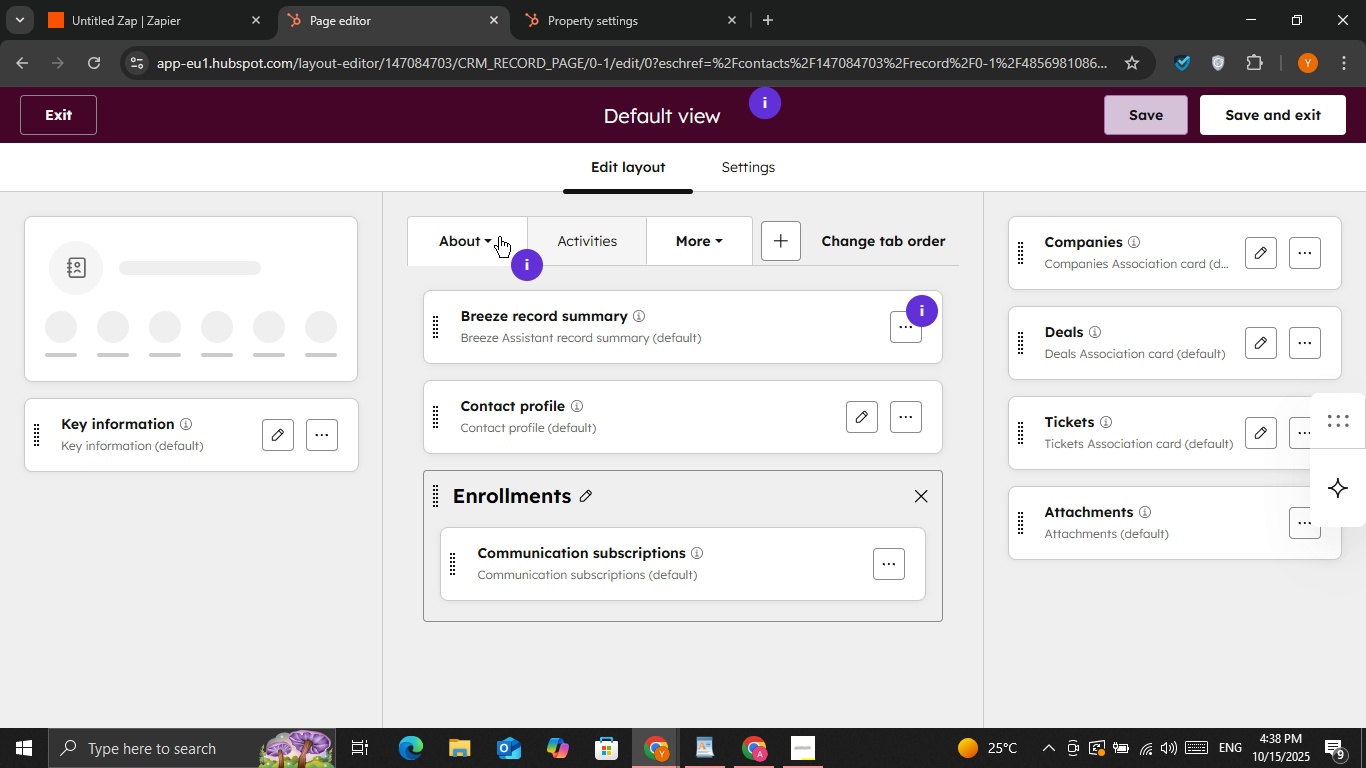 
left_click([499, 237])
 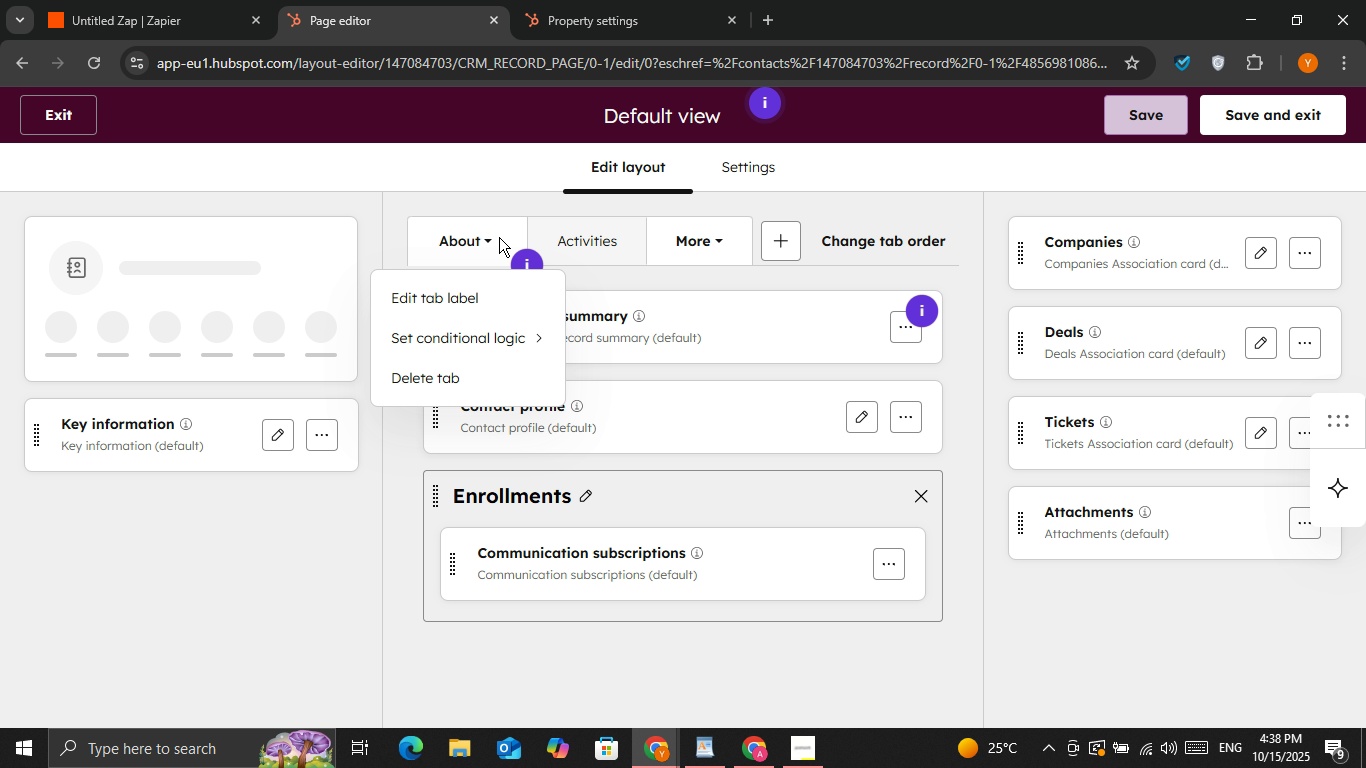 
left_click([499, 237])
 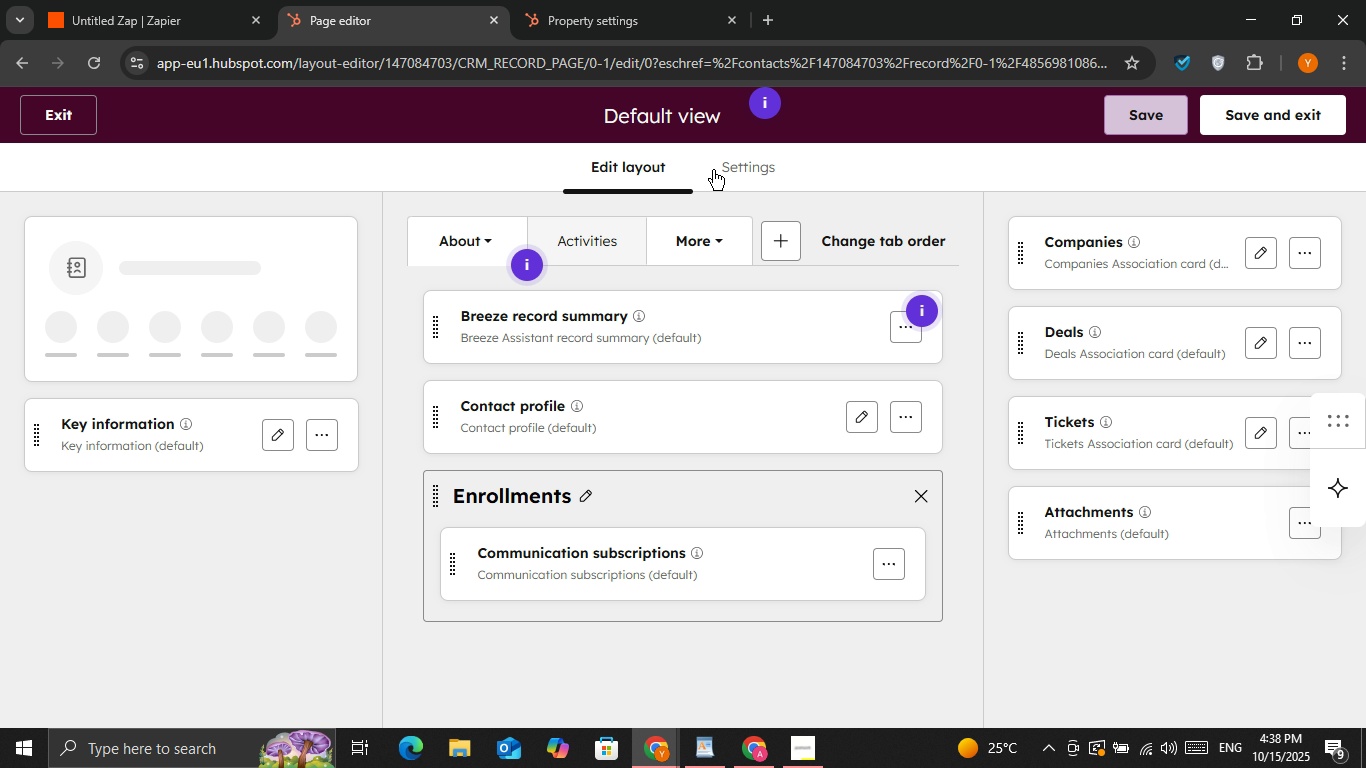 
left_click([713, 170])
 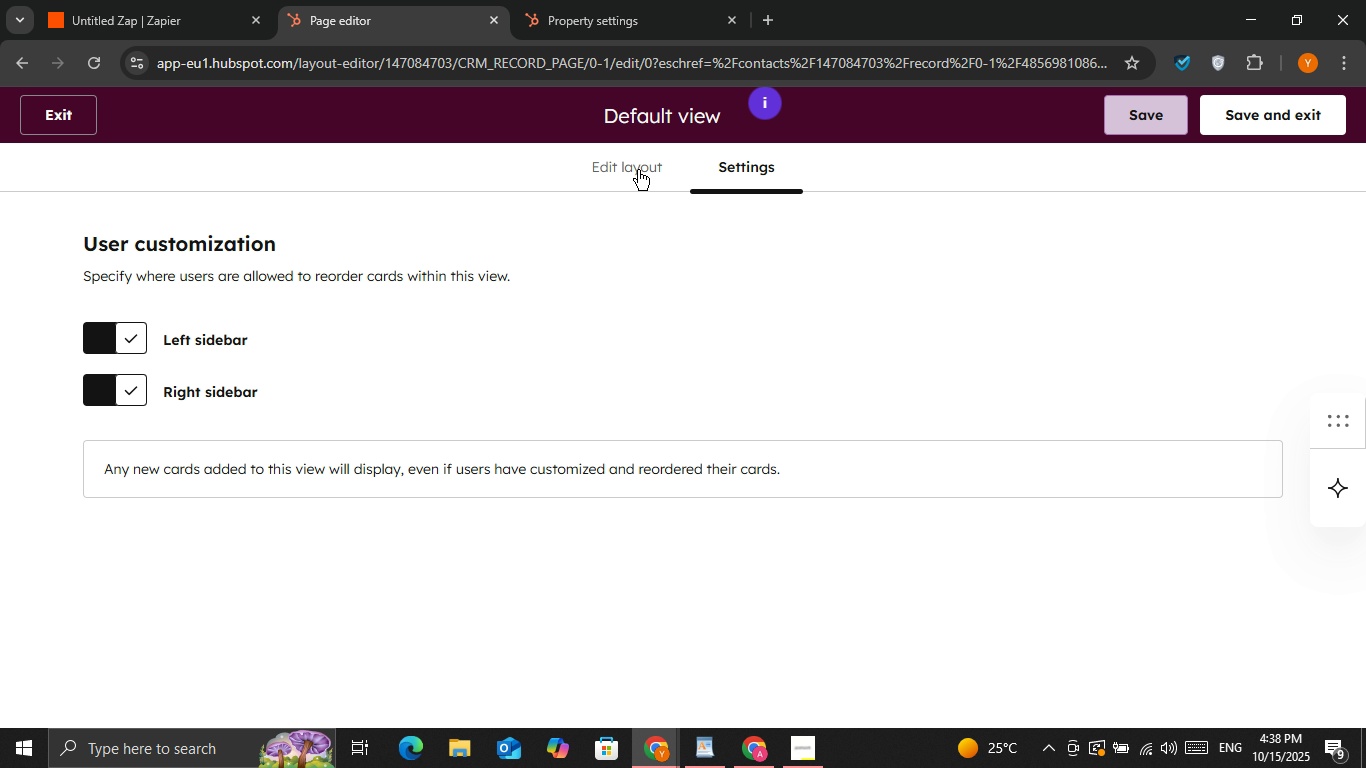 
left_click([636, 170])
 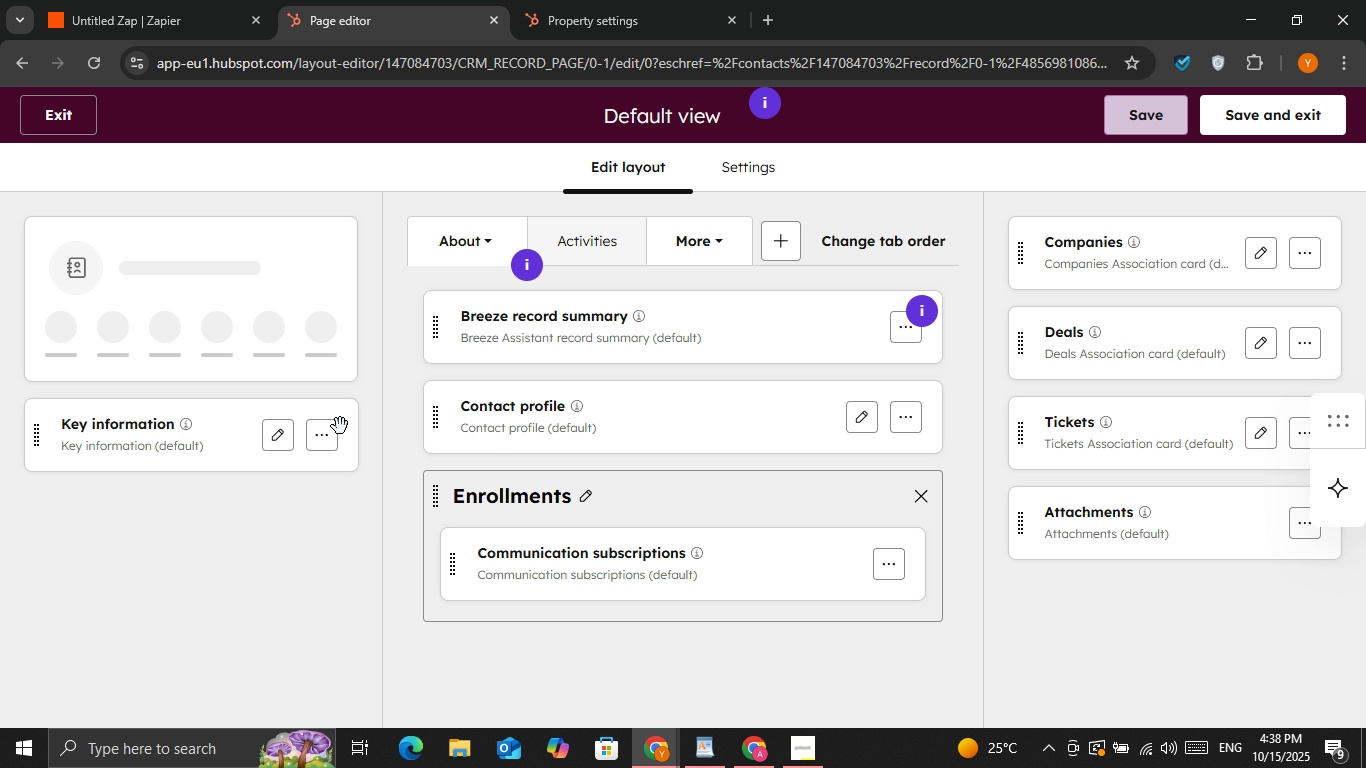 
double_click([338, 446])
 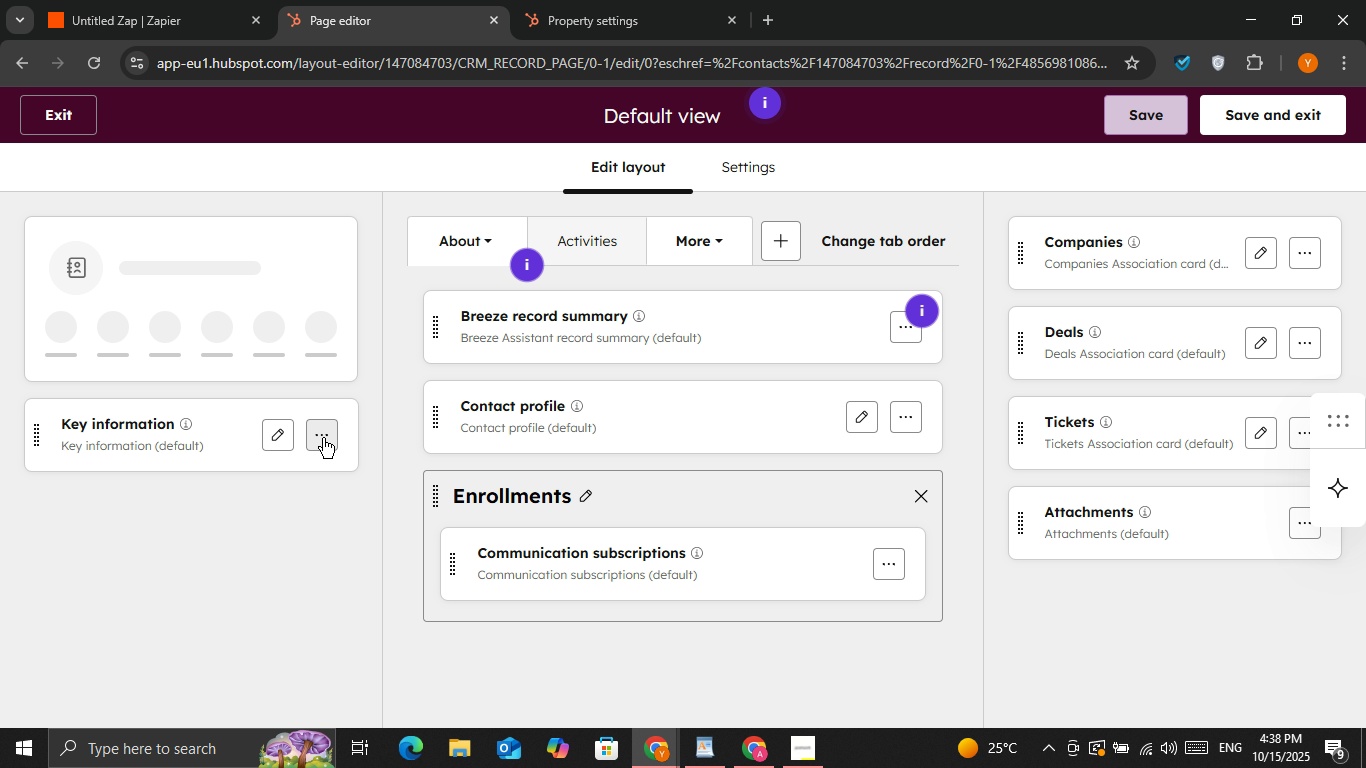 
triple_click([323, 438])
 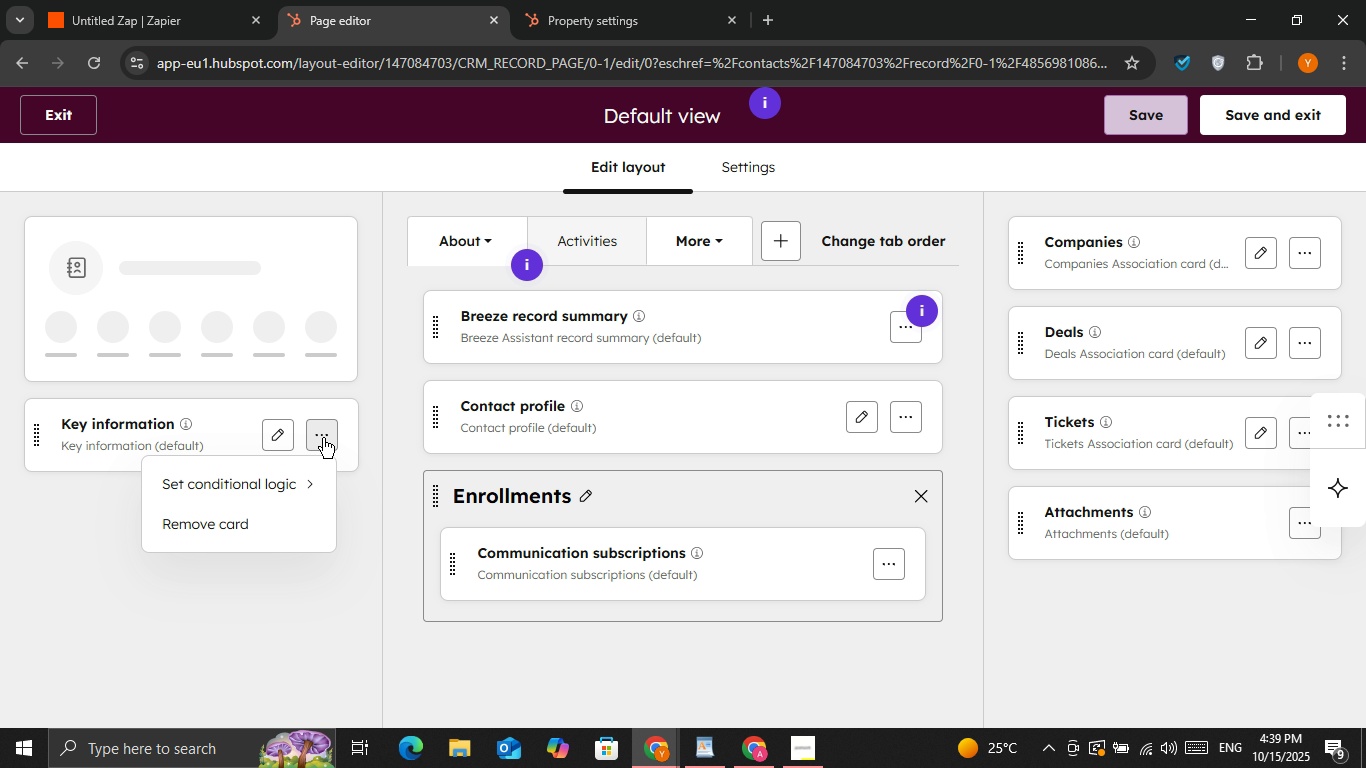 
left_click([323, 438])
 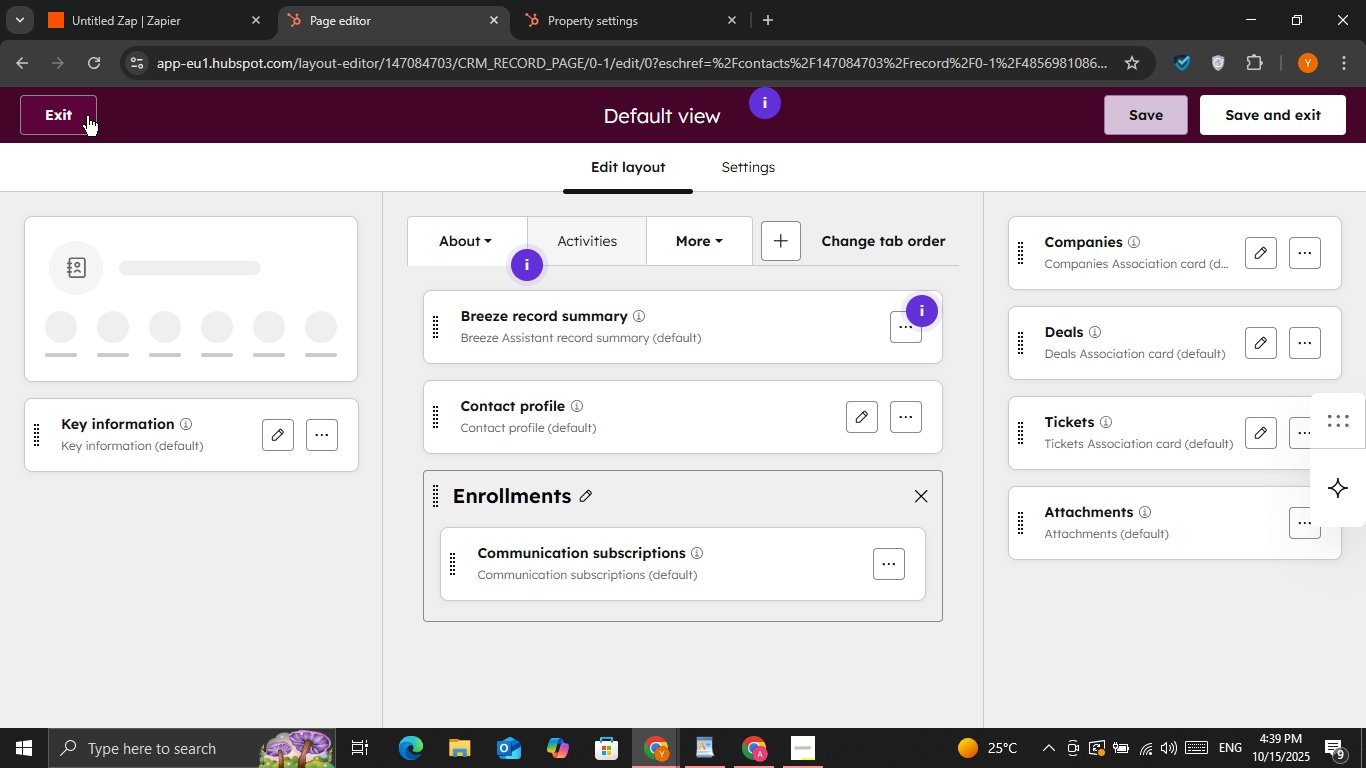 
left_click([87, 116])
 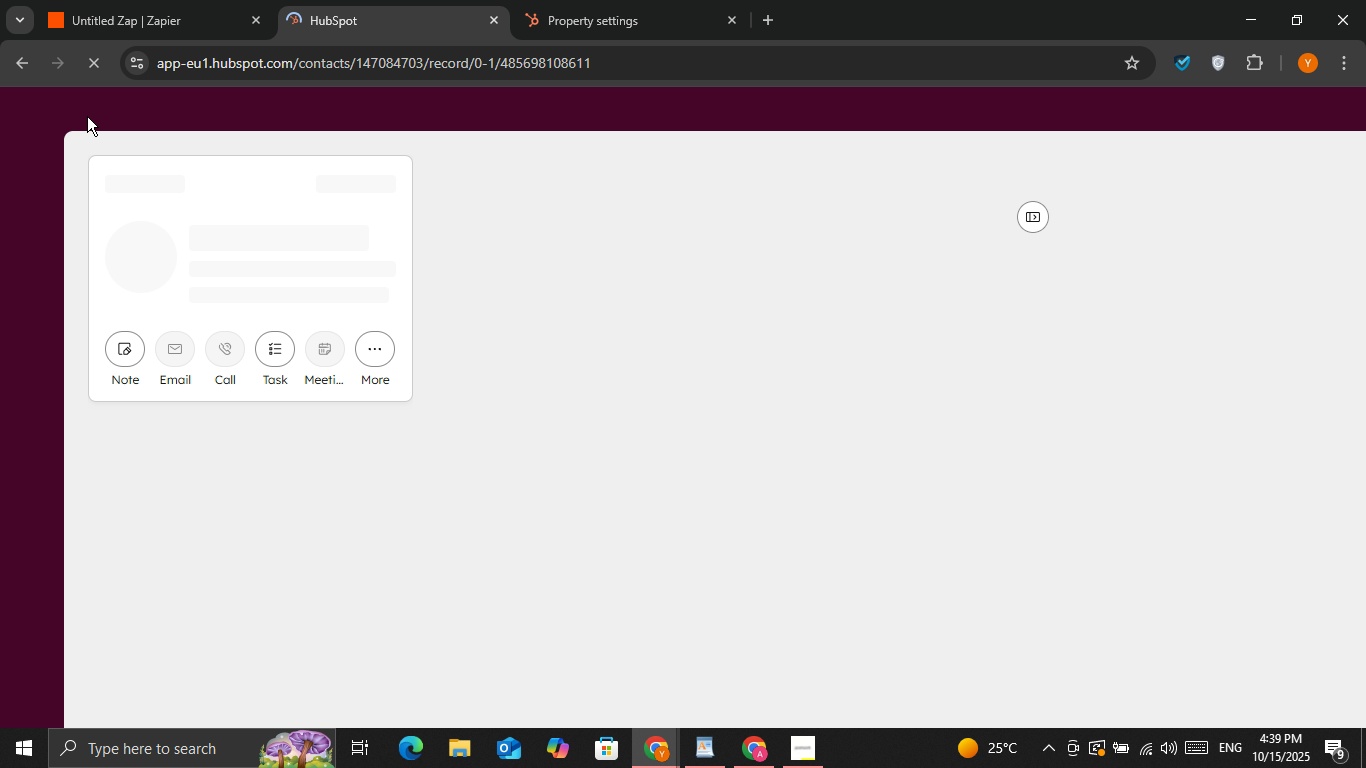 
left_click([87, 116])
 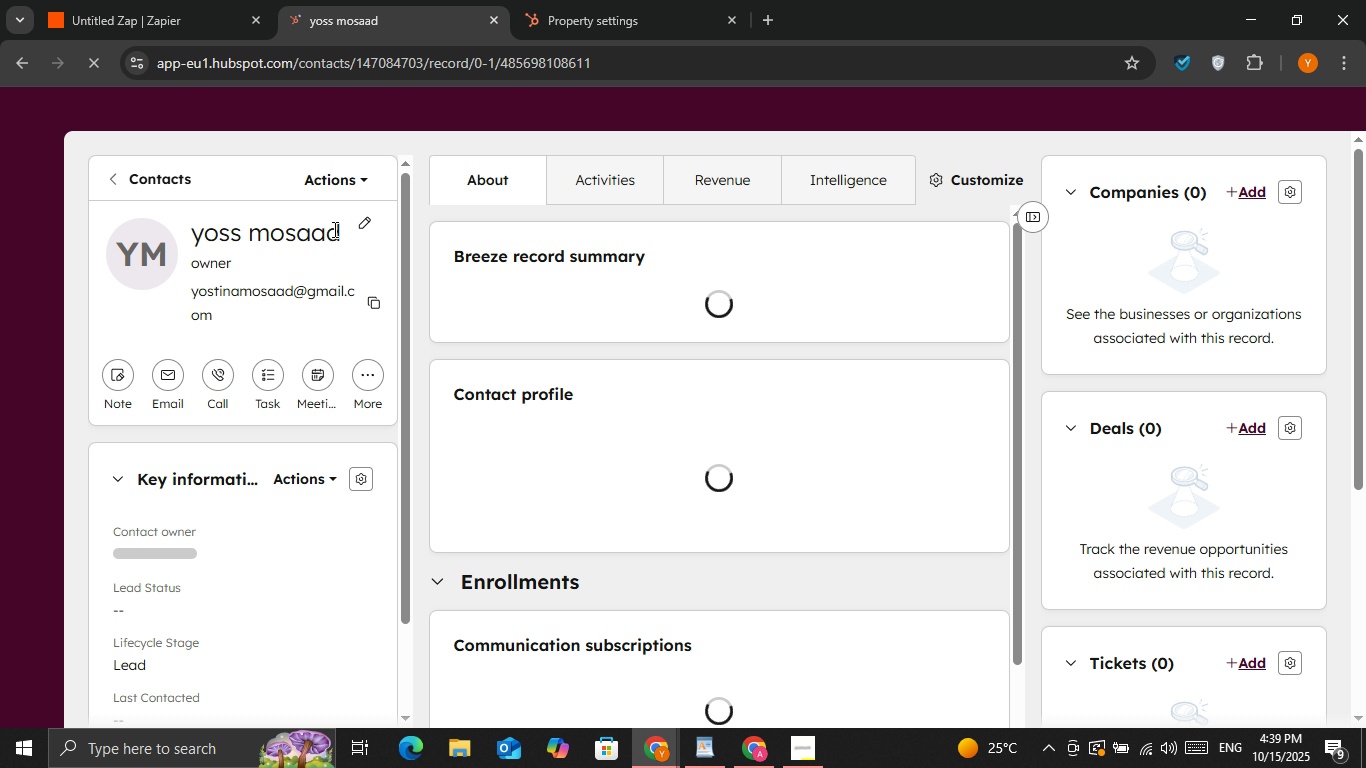 
left_click([355, 221])
 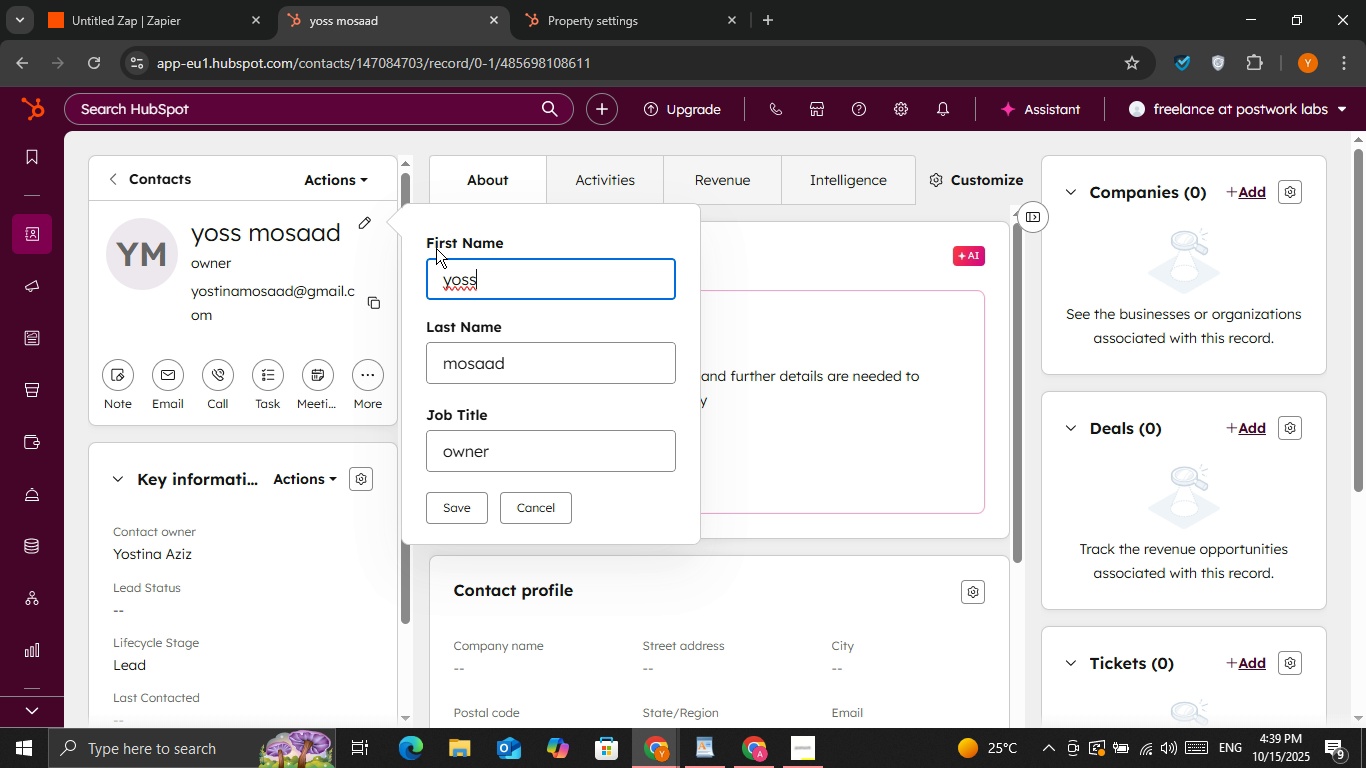 
scroll: coordinate [513, 348], scroll_direction: down, amount: 1.0
 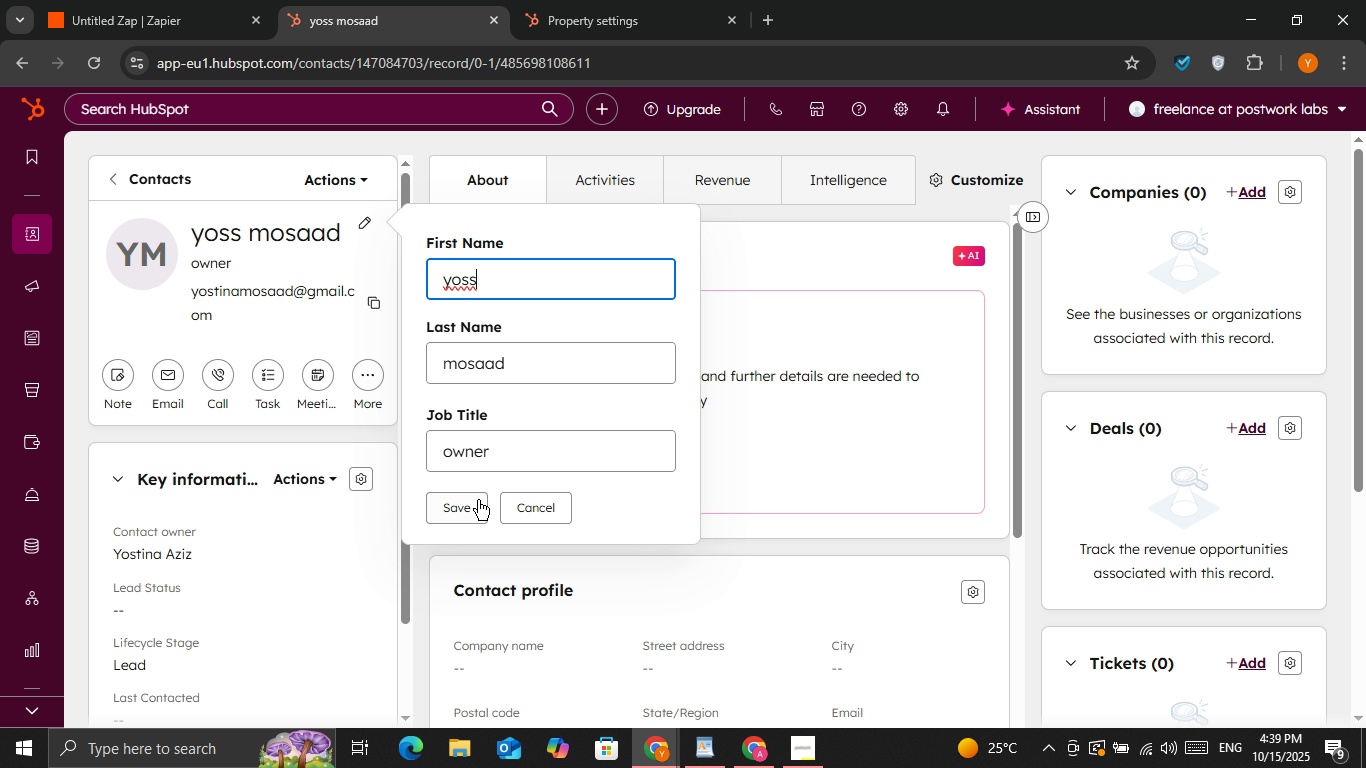 
left_click([478, 500])
 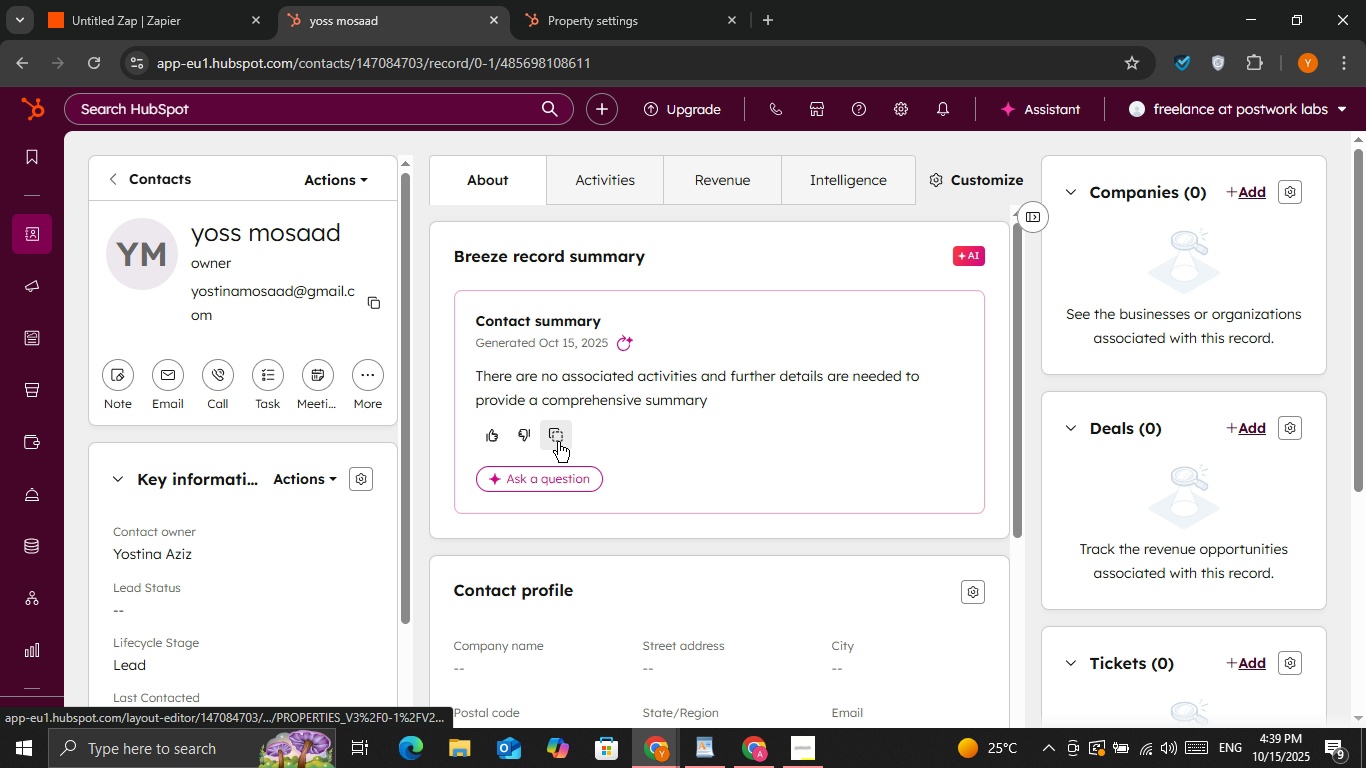 
wait(6.69)
 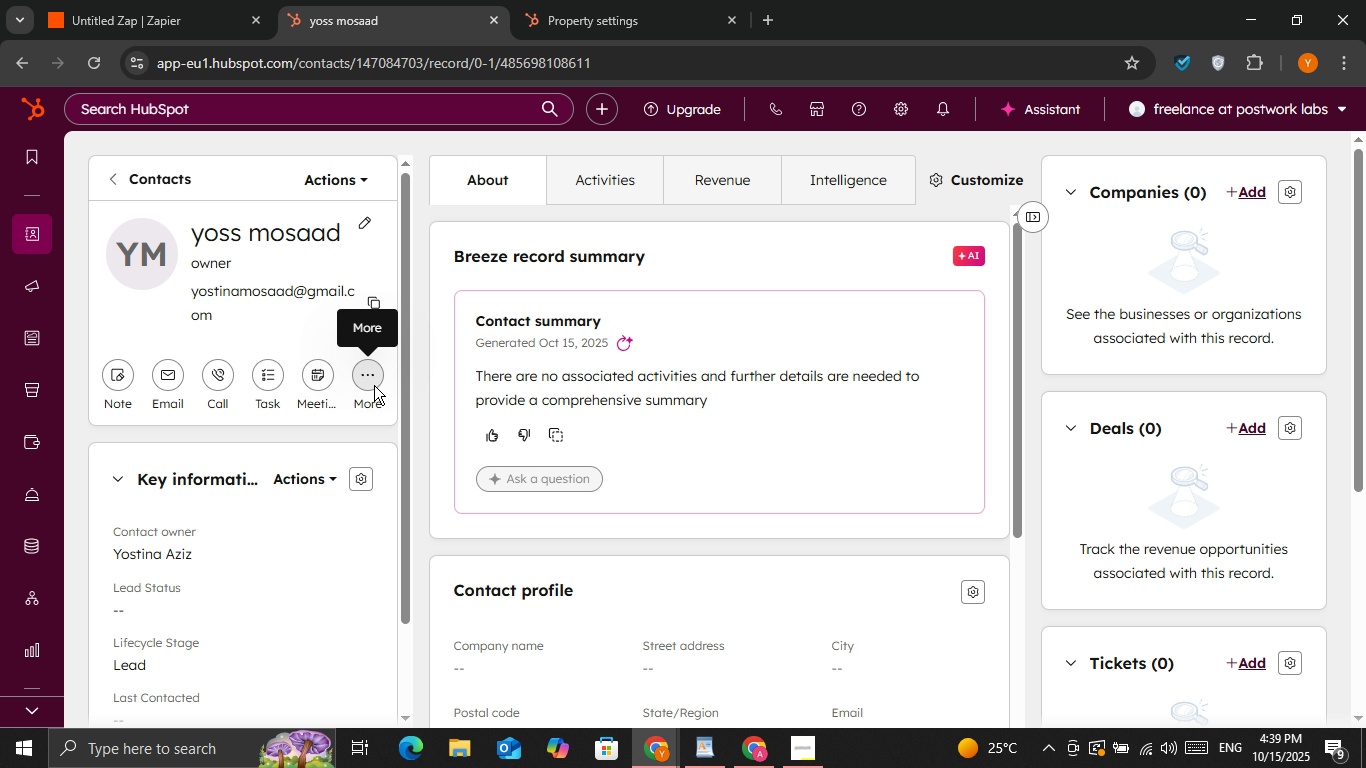 
scroll: coordinate [968, 290], scroll_direction: down, amount: 2.0
 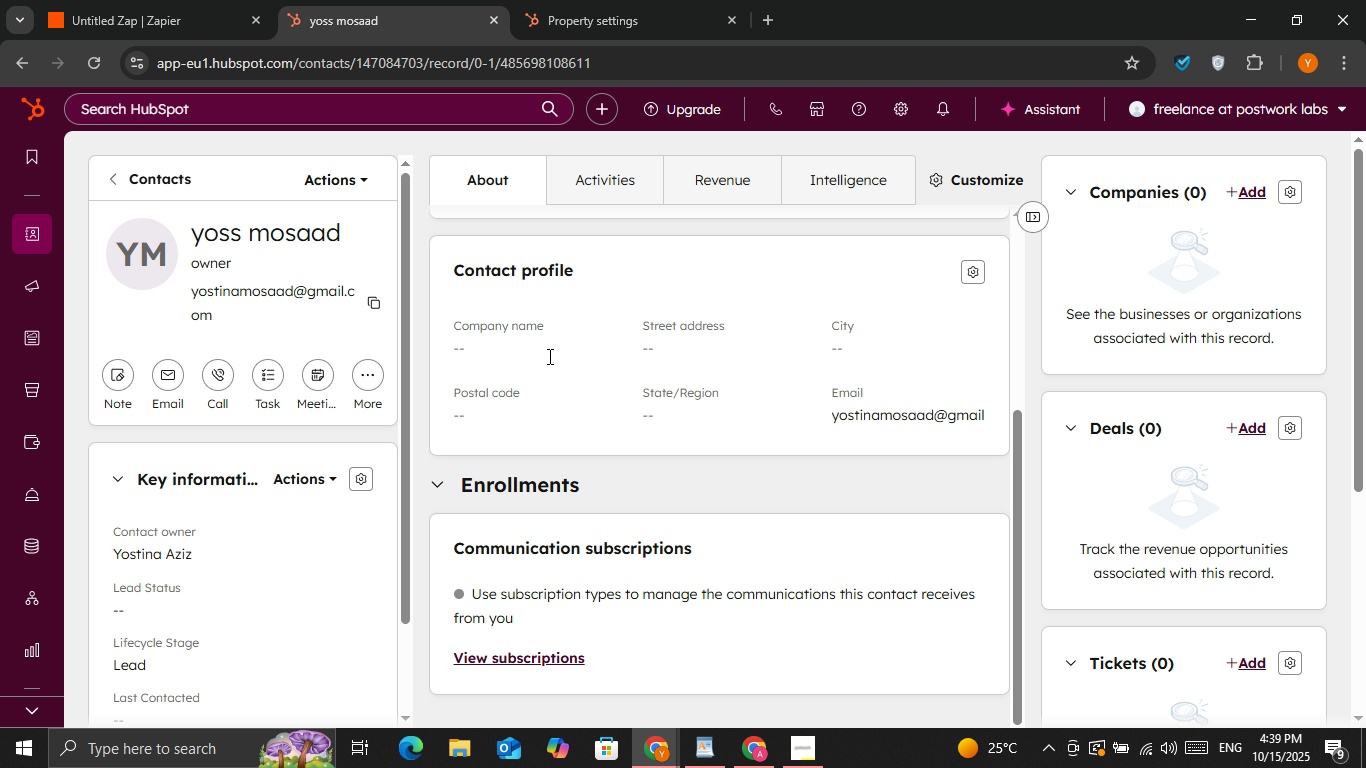 
left_click([546, 346])
 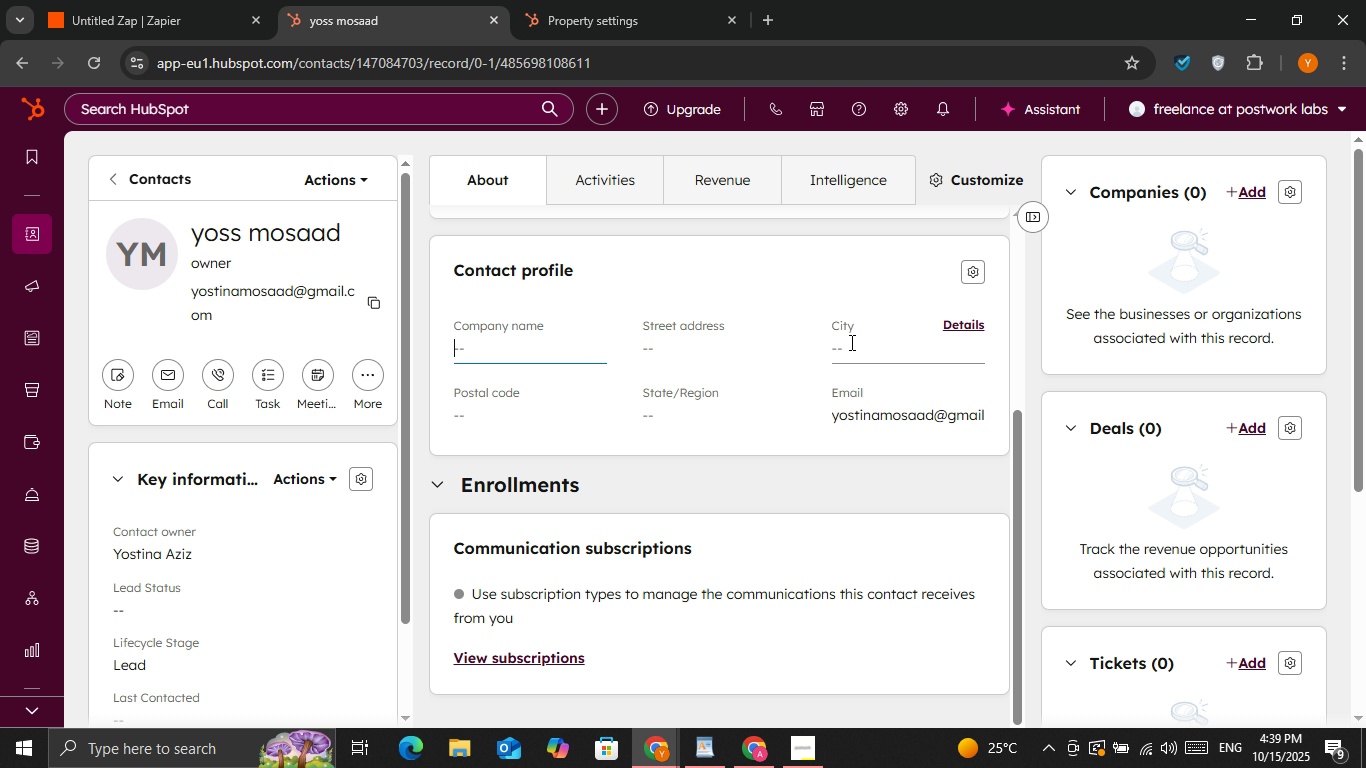 
left_click([850, 347])
 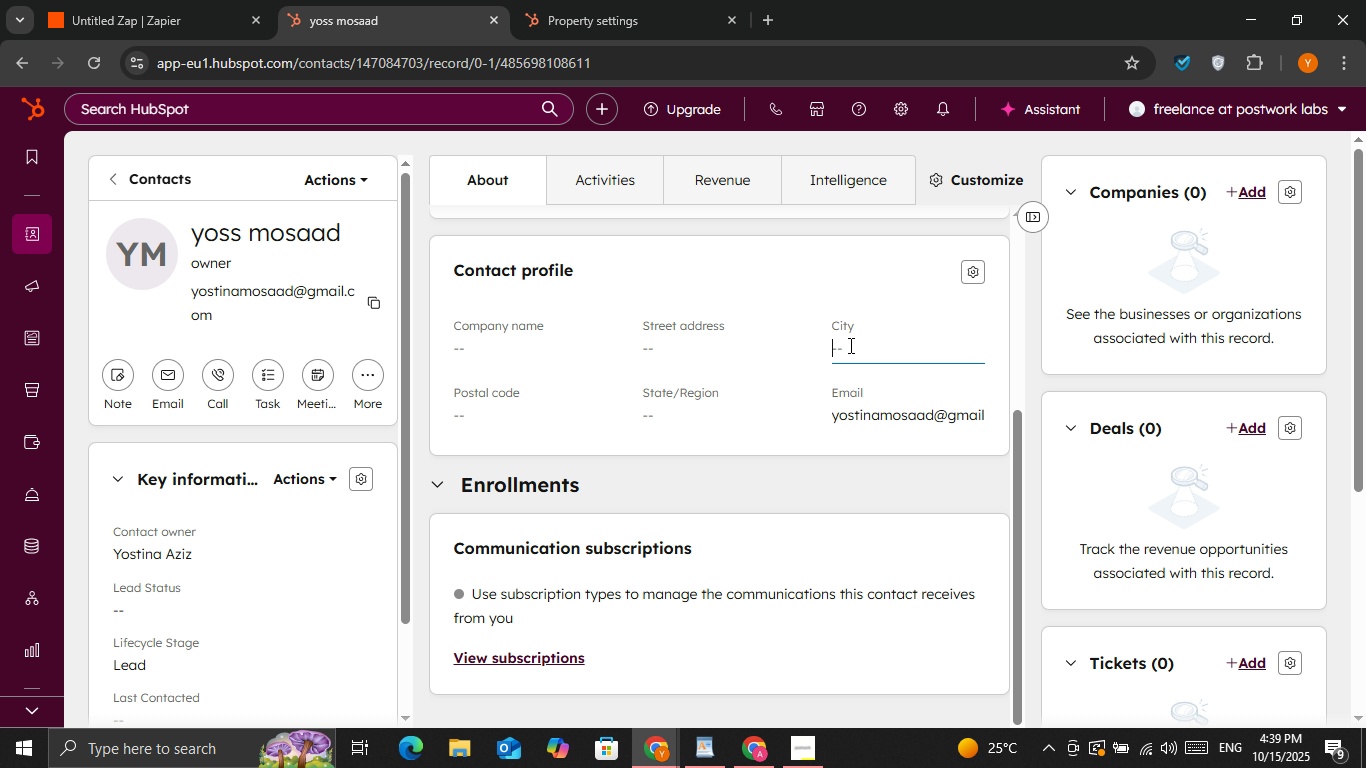 
type(Port Said)
 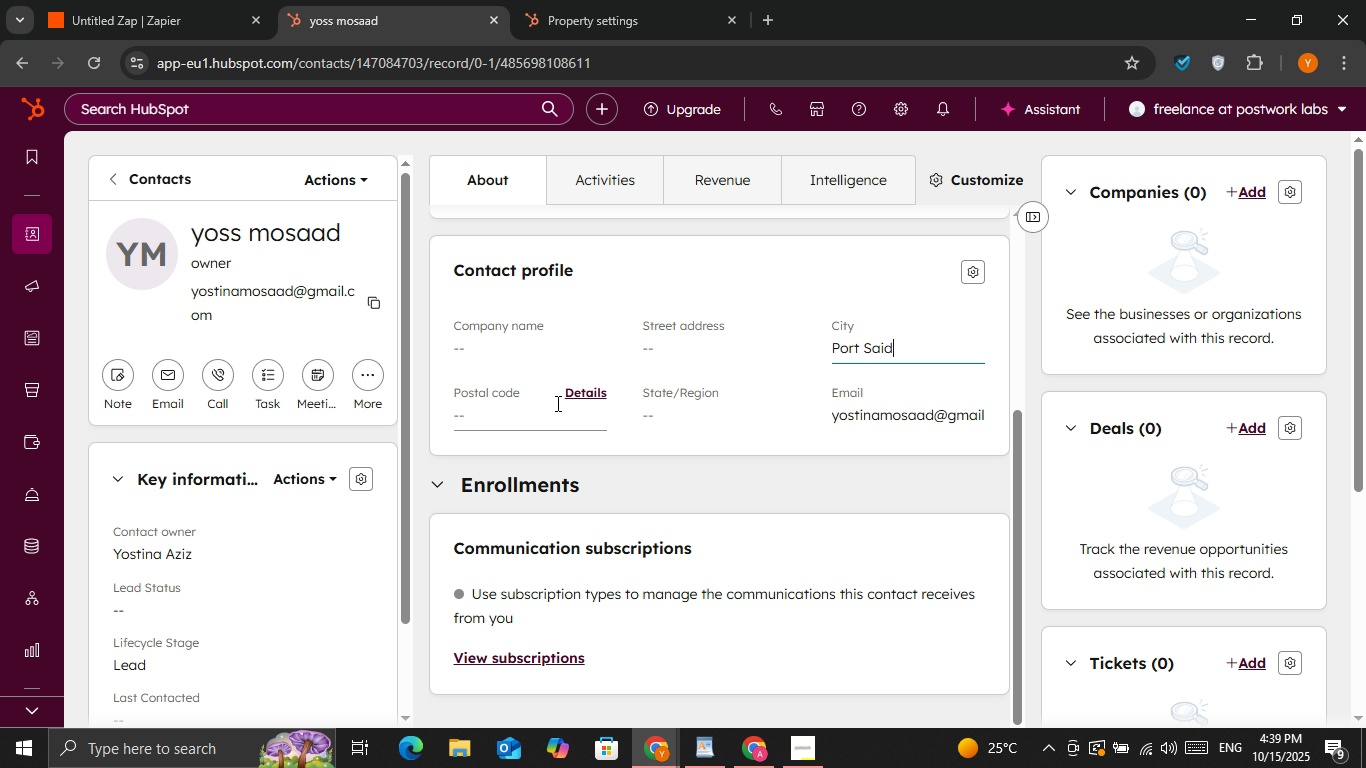 
left_click([689, 411])
 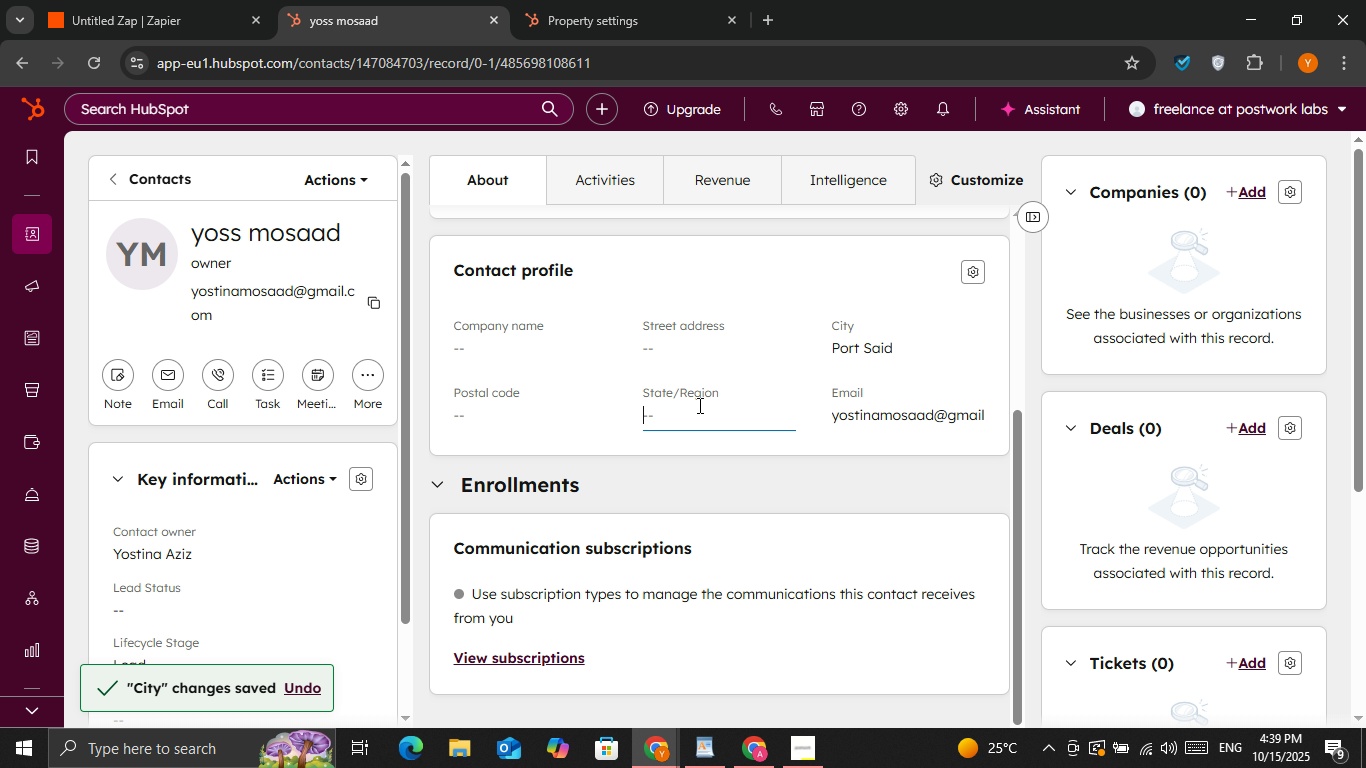 
key(Shift+ShiftRight)
 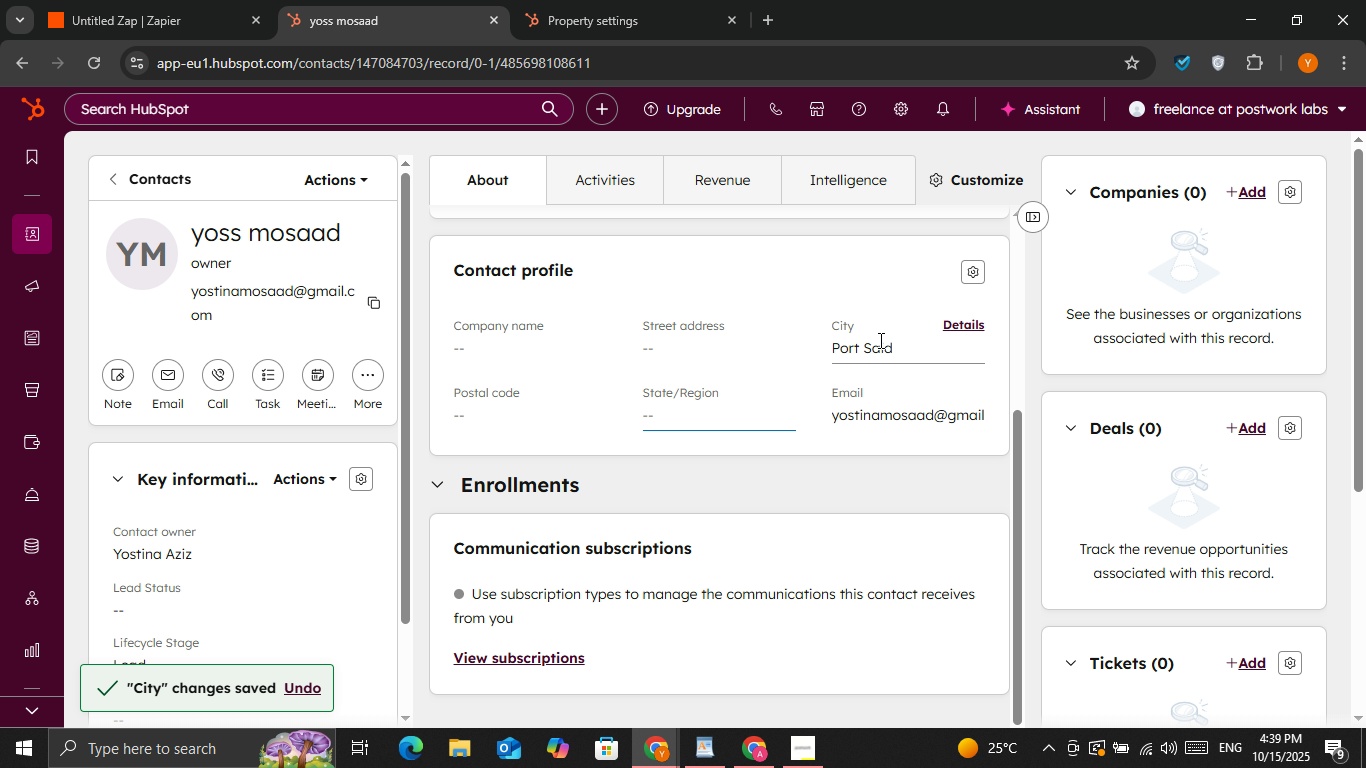 
double_click([880, 339])
 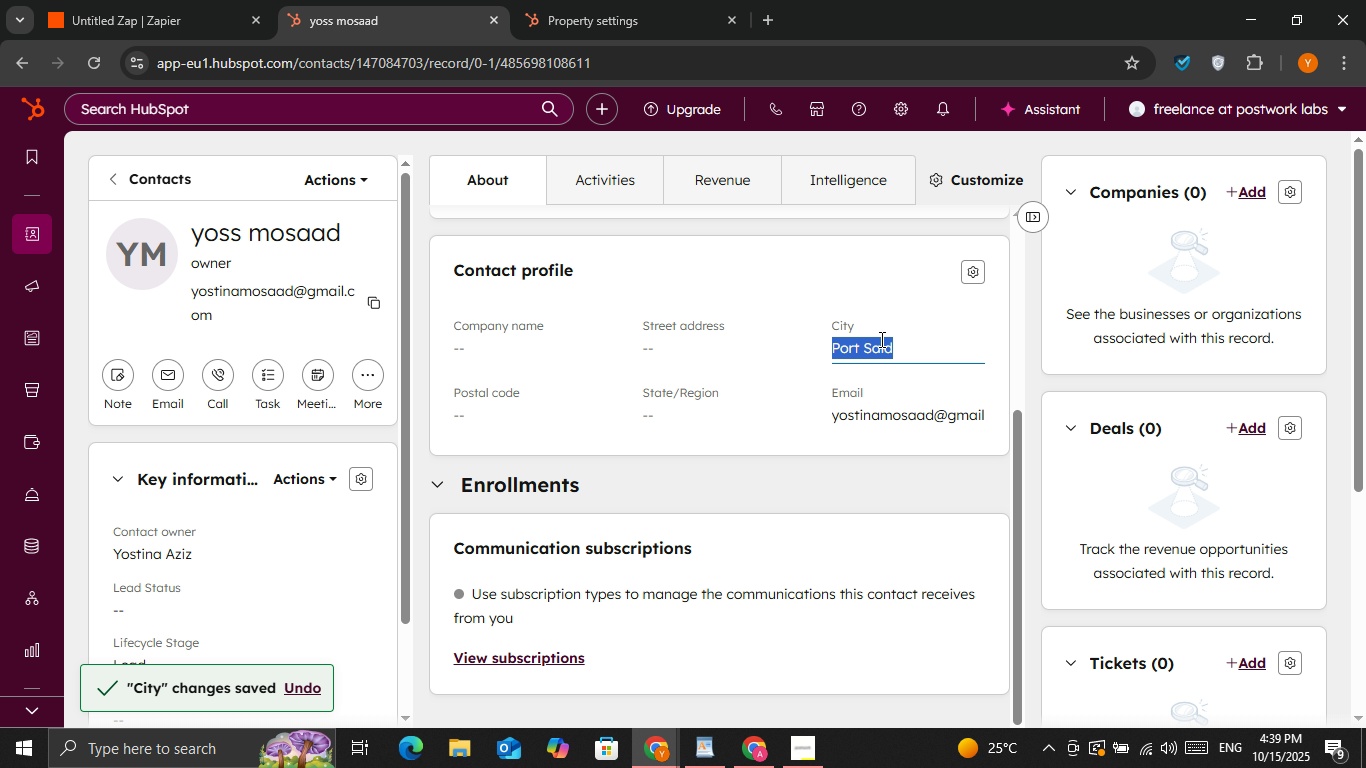 
triple_click([880, 339])
 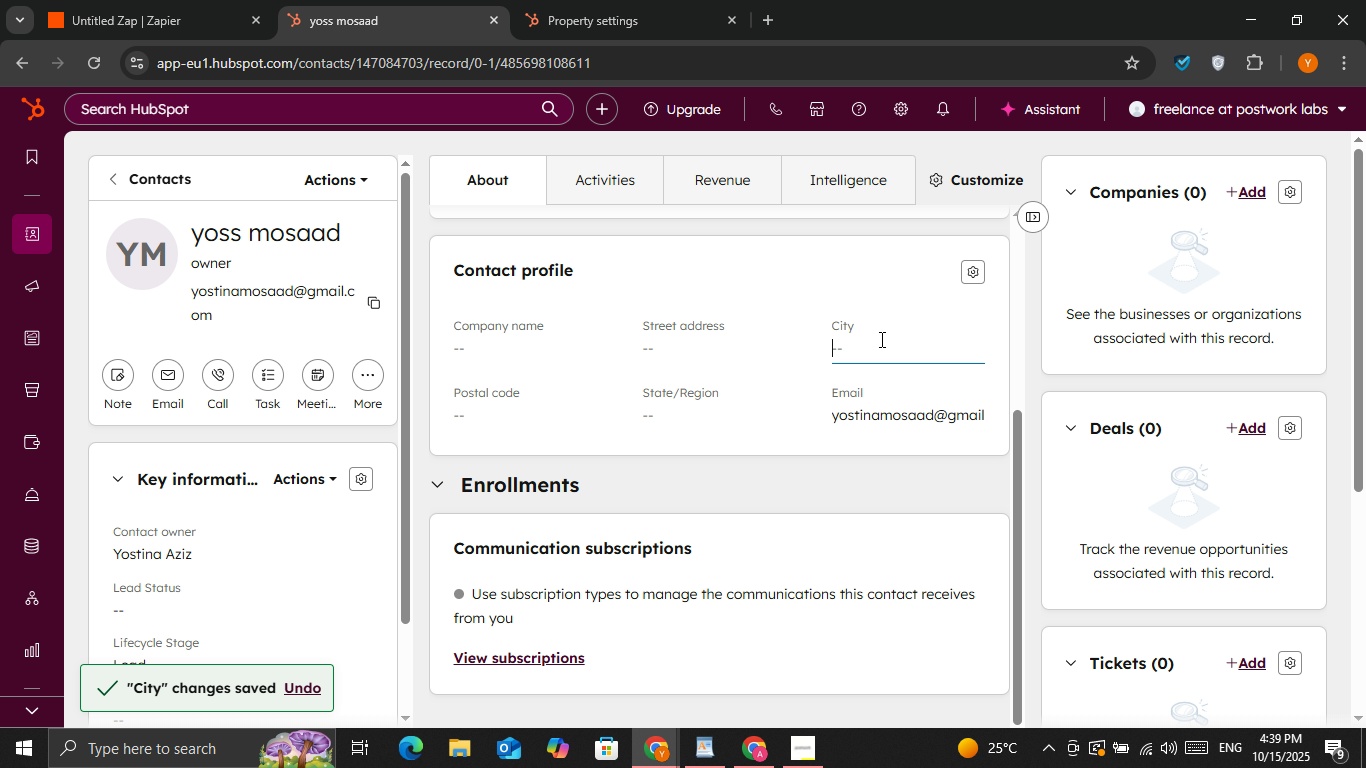 
key(Backspace)
type(New )
 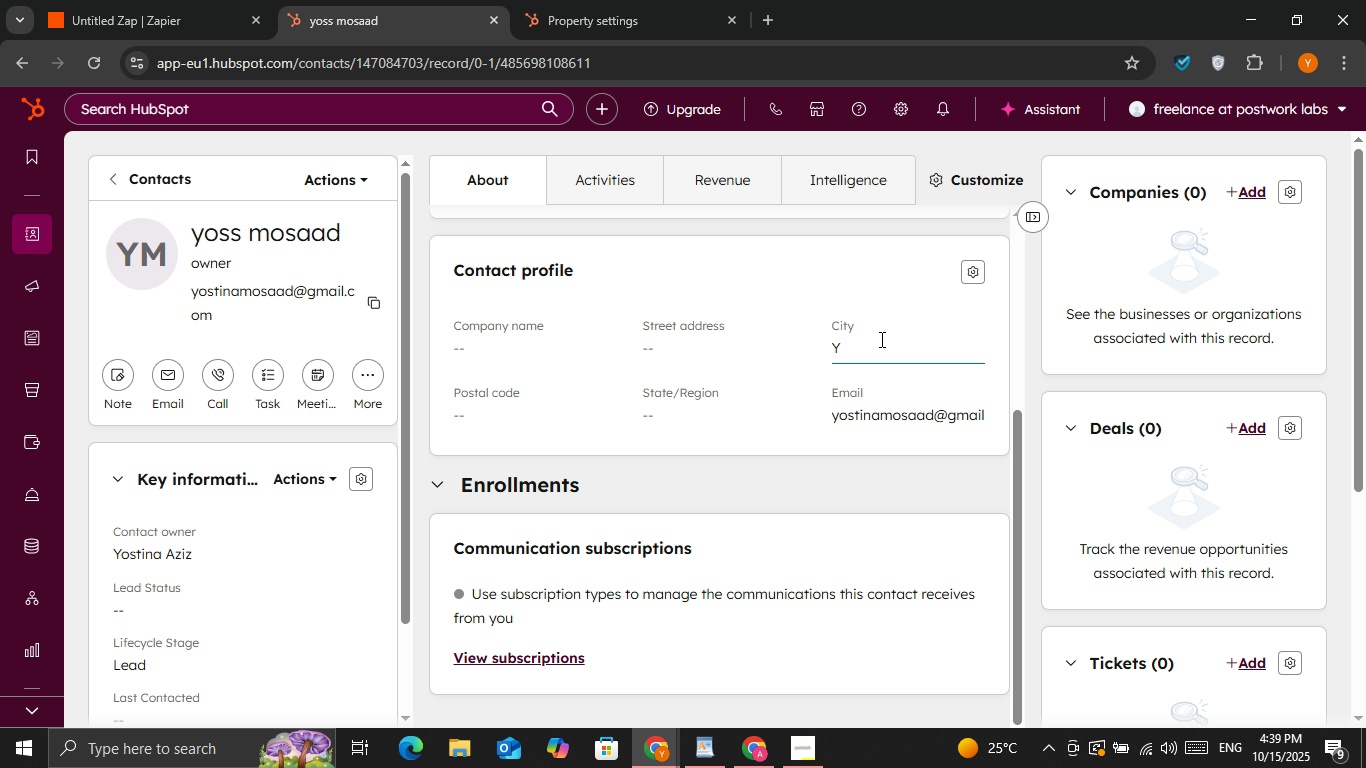 
 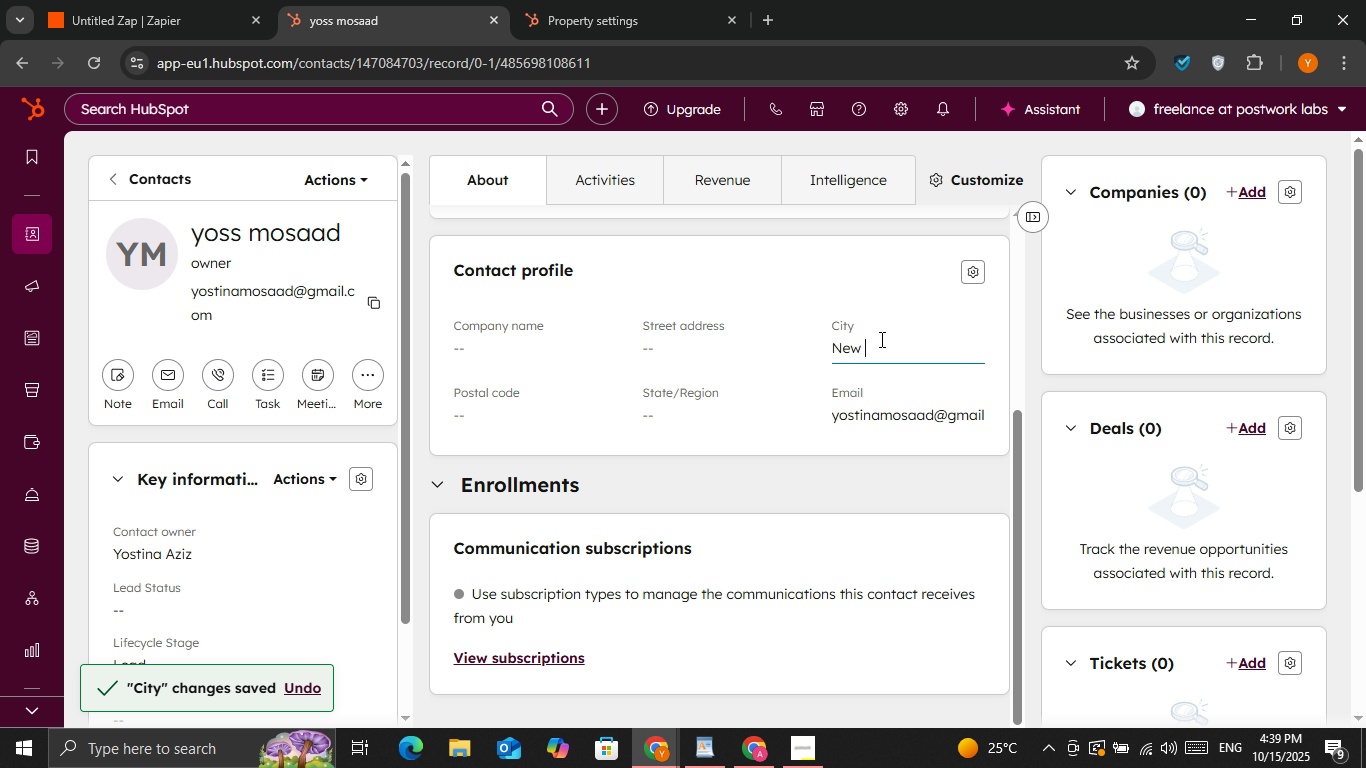 
key(Shift+ArrowUp)
 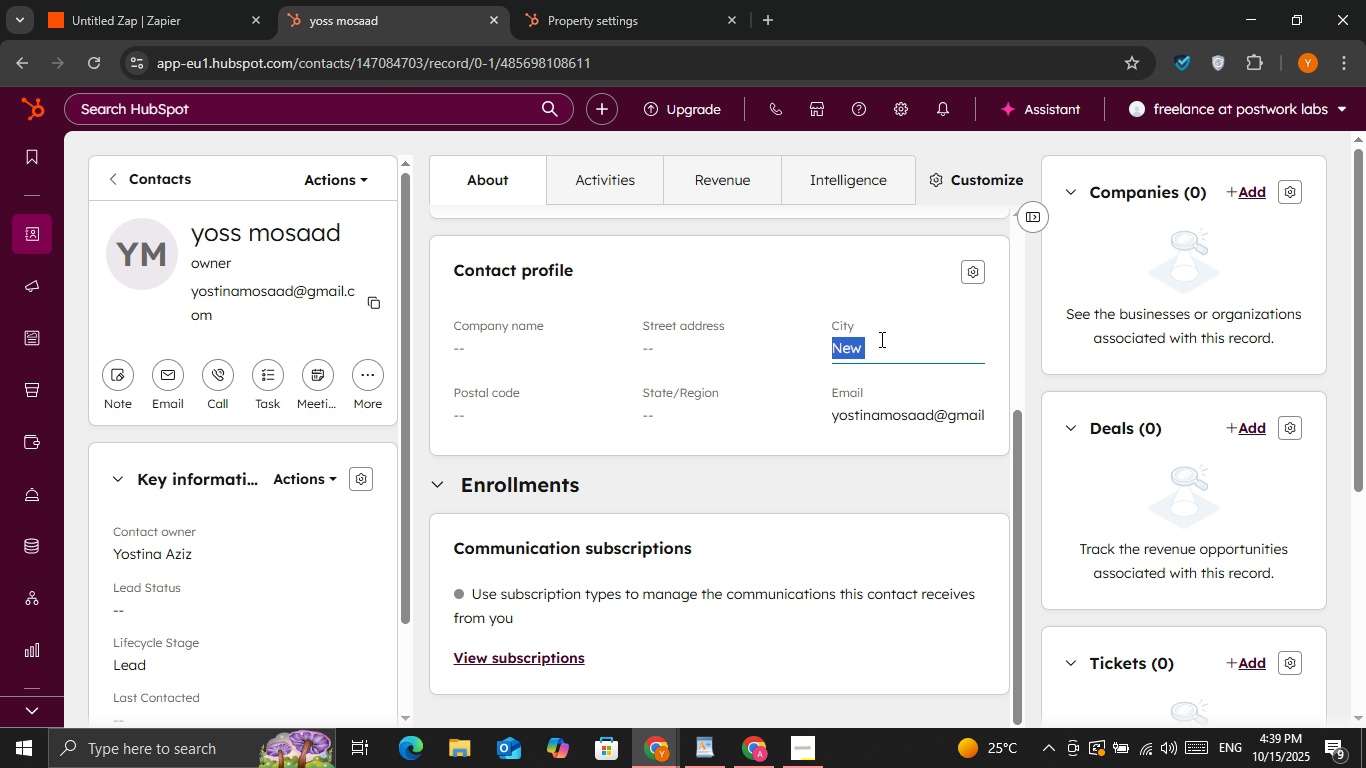 
type(Y)
key(Backspace)
type(New YorkNew York)
 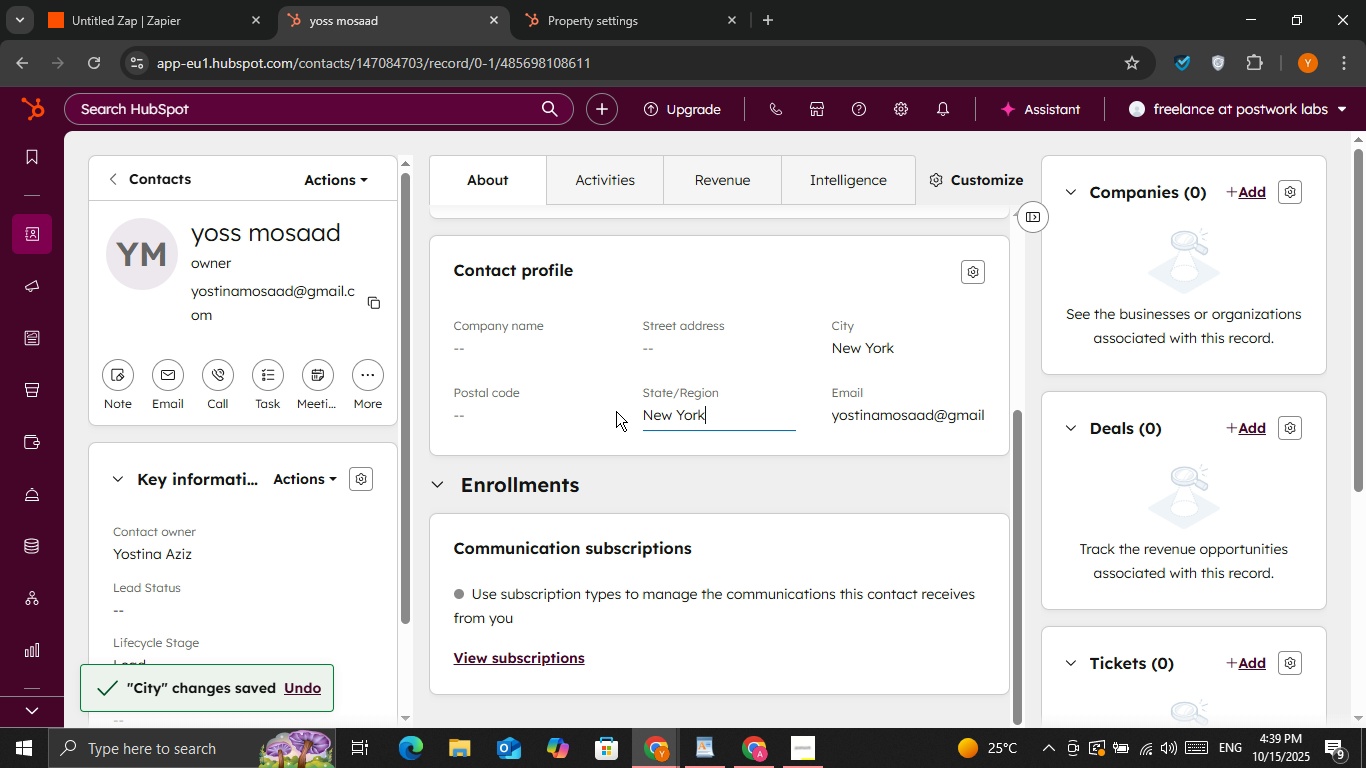 
left_click([567, 408])
 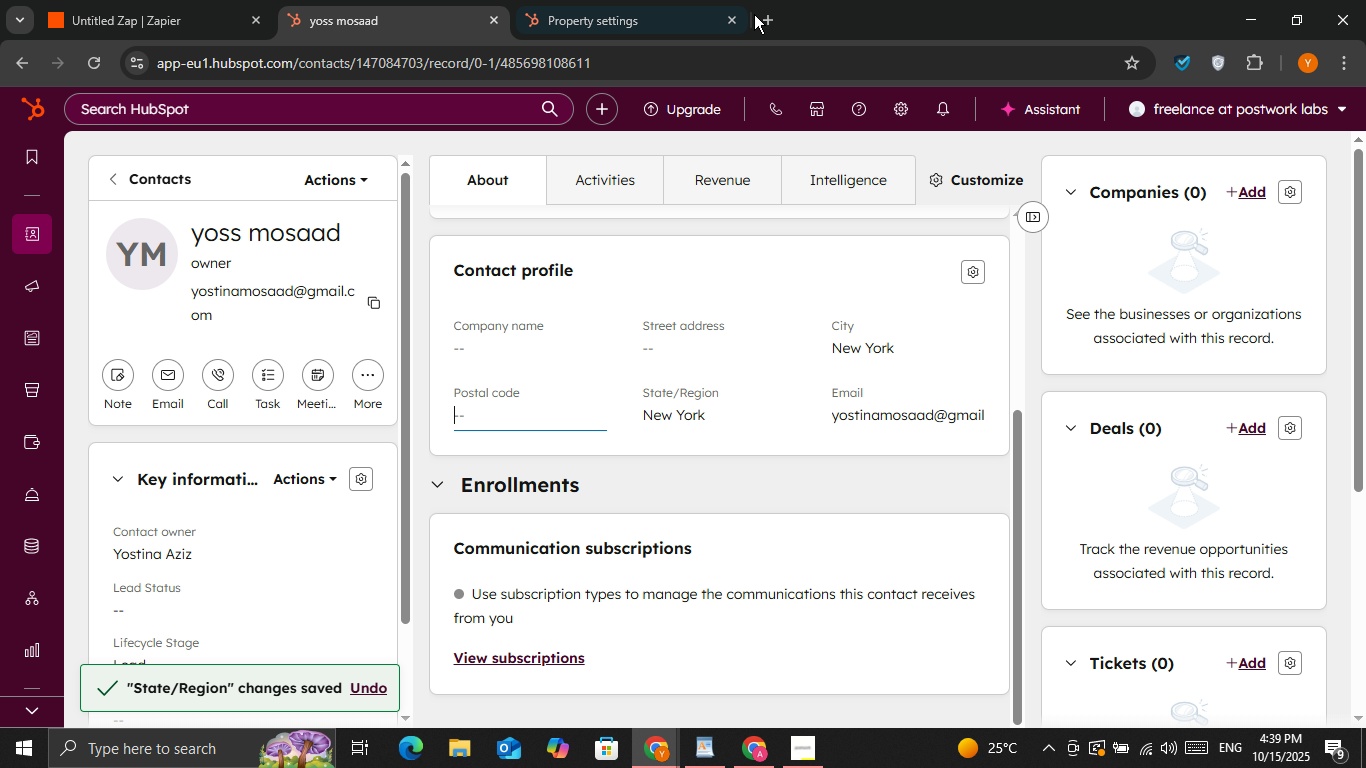 
double_click([758, 15])
 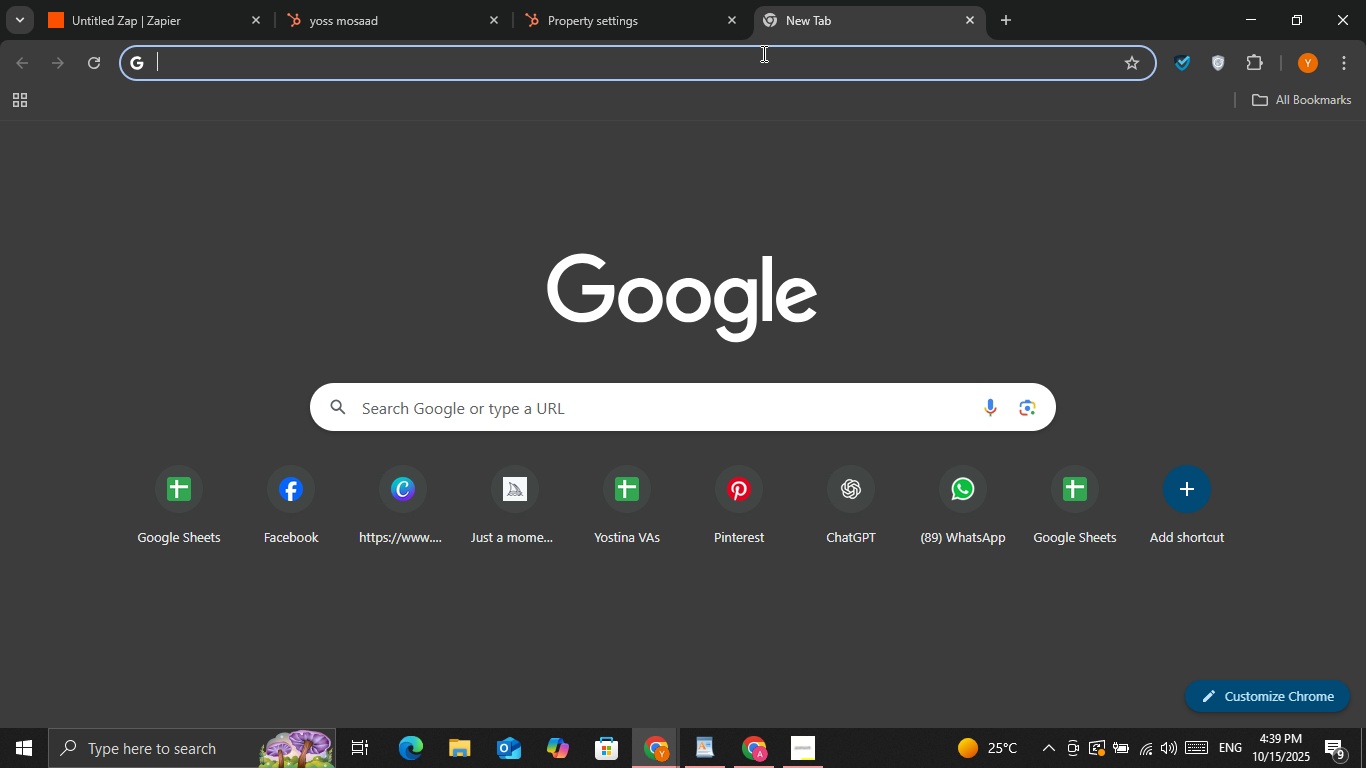 
left_click([762, 53])
 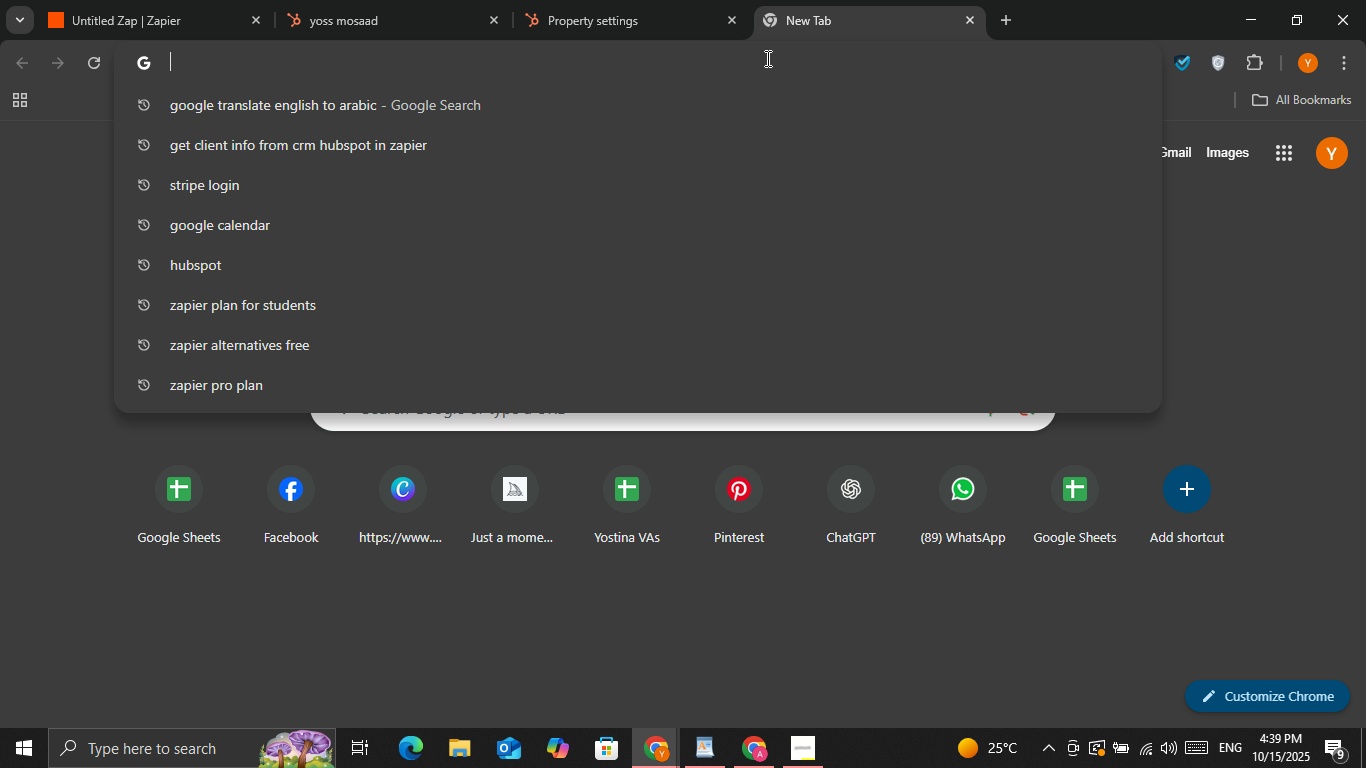 
type(postal )
 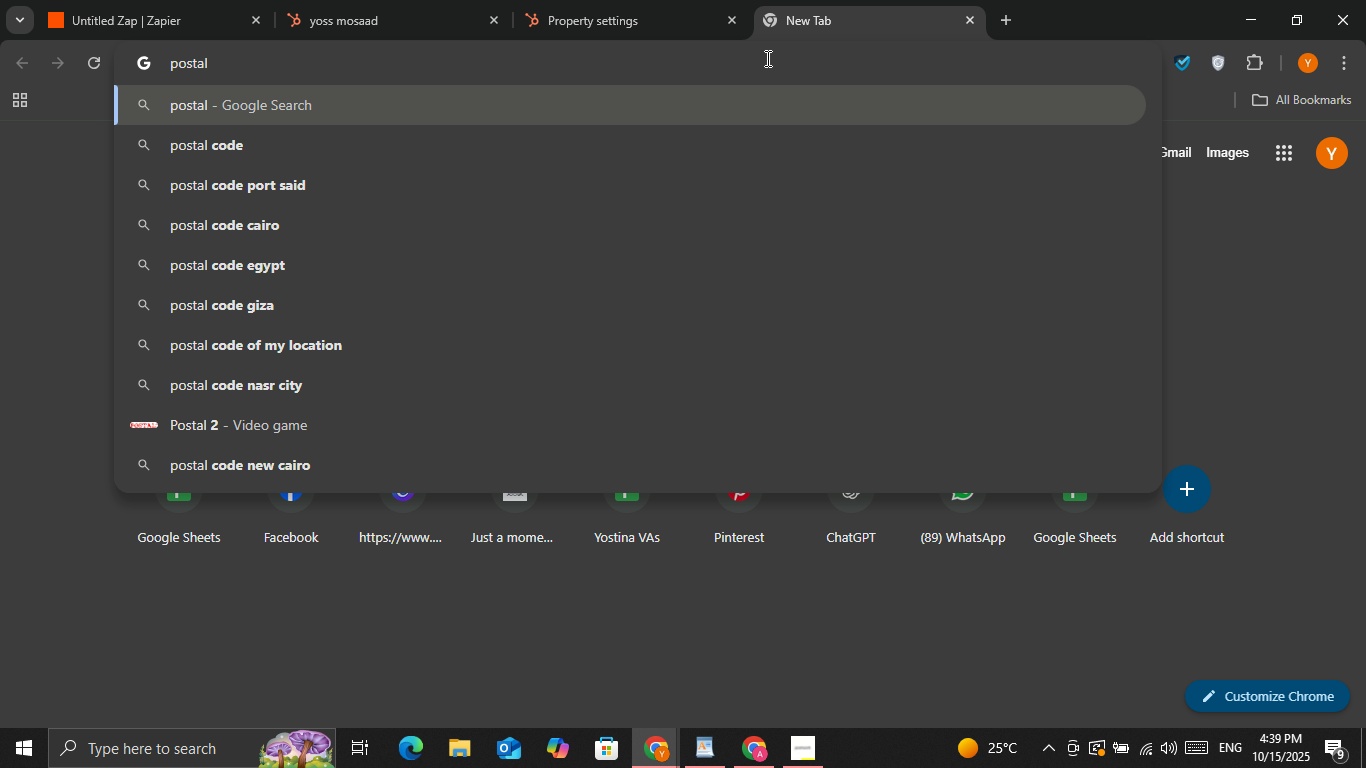 
key(ArrowDown)
 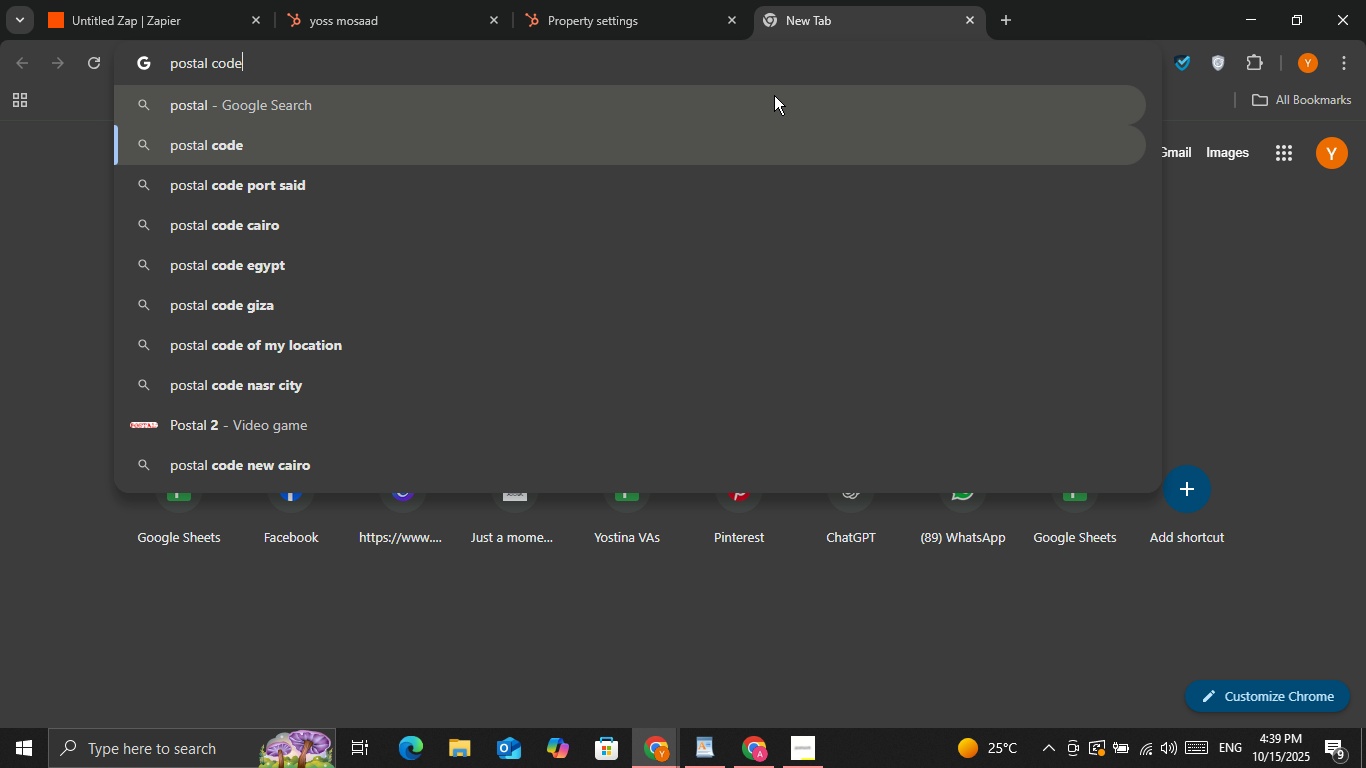 
type( for new)
 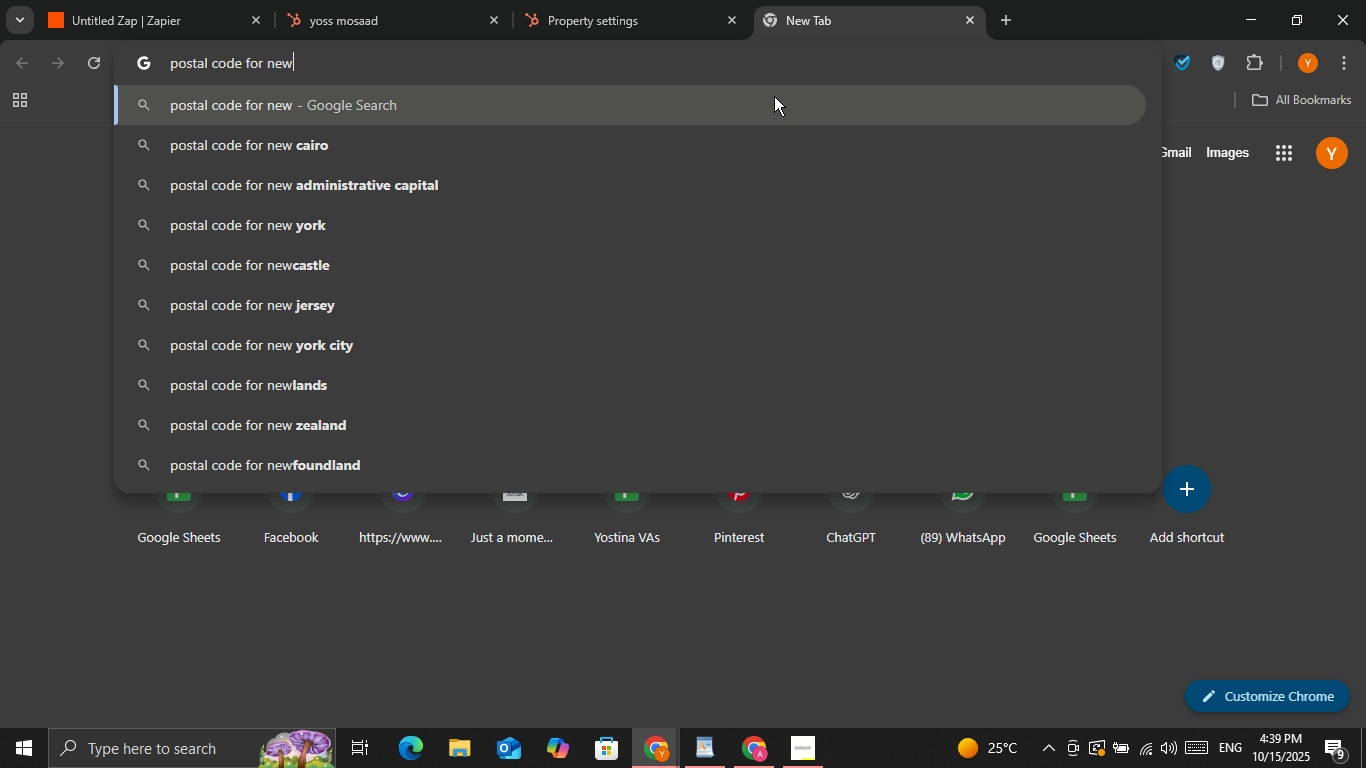 
key(ArrowDown)
 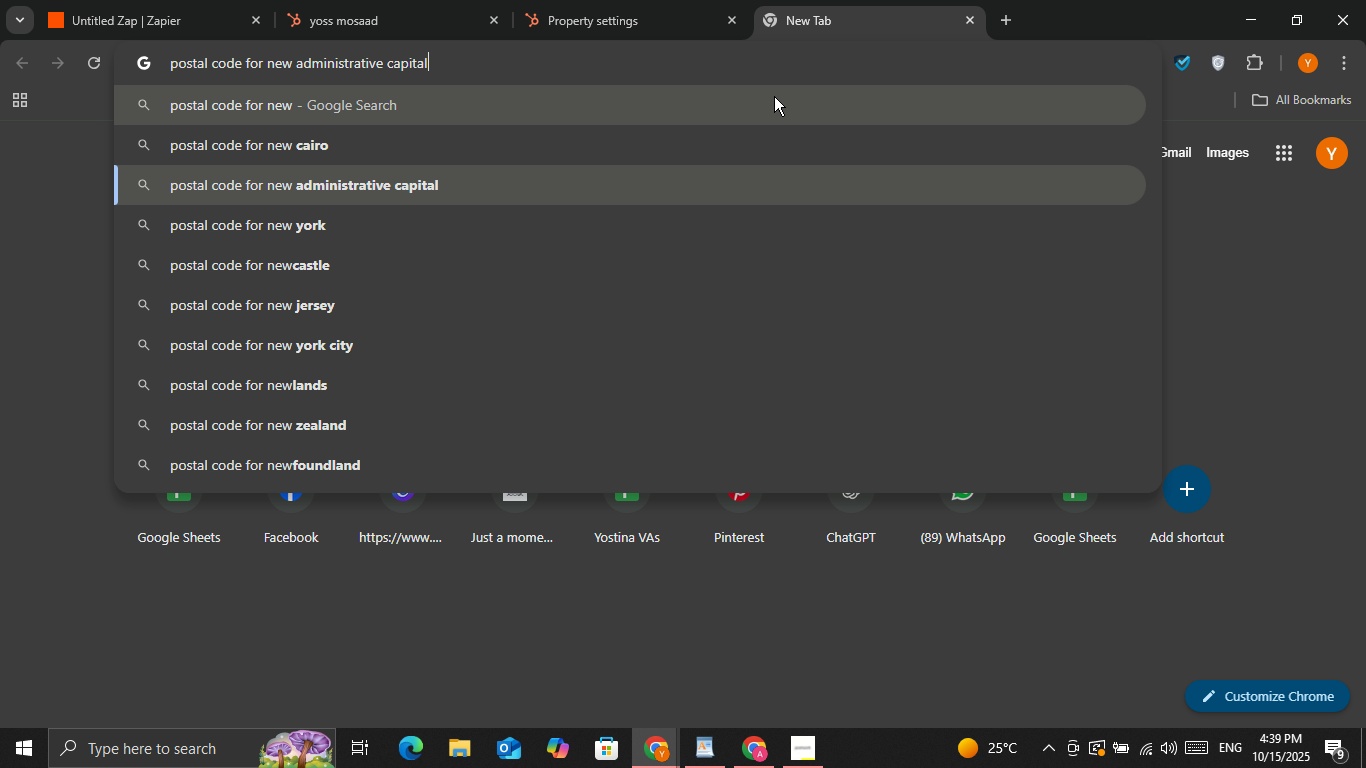 
key(ArrowDown)
 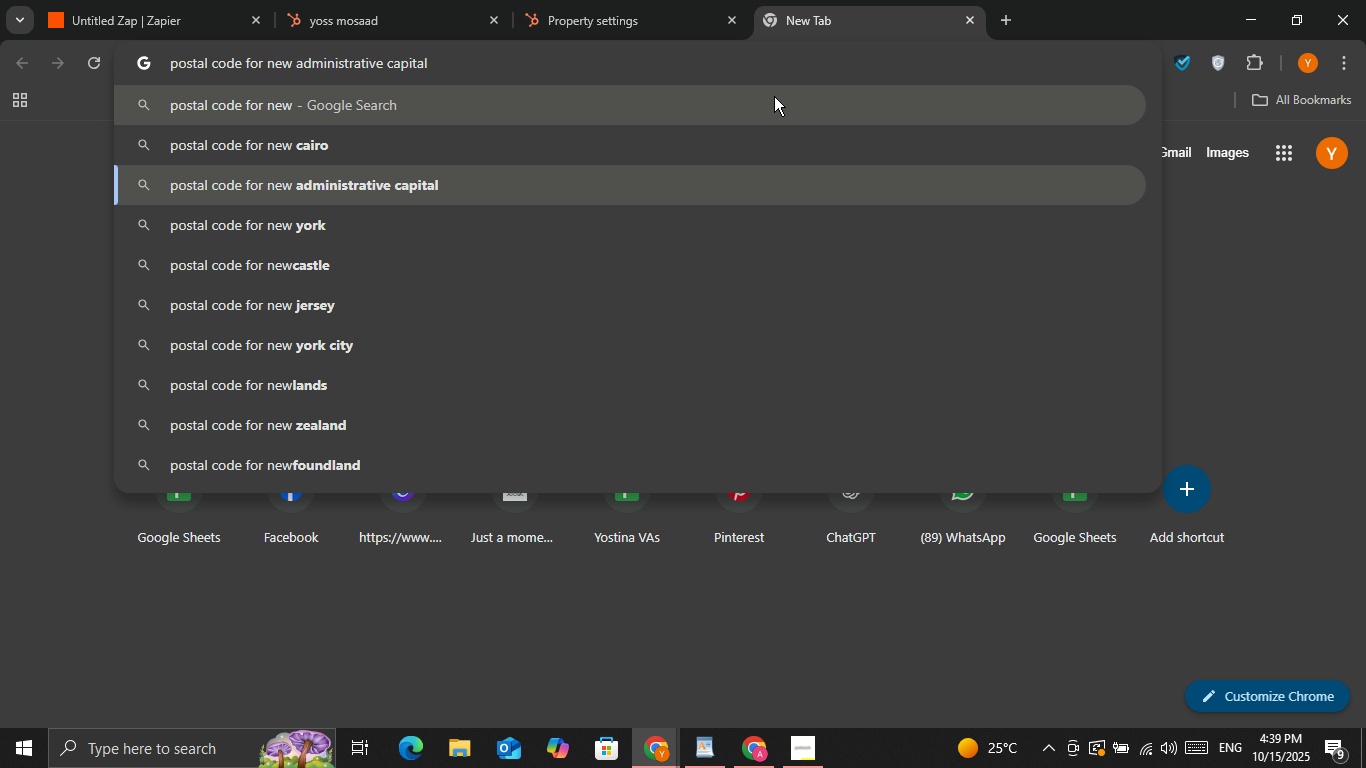 
key(ArrowDown)
 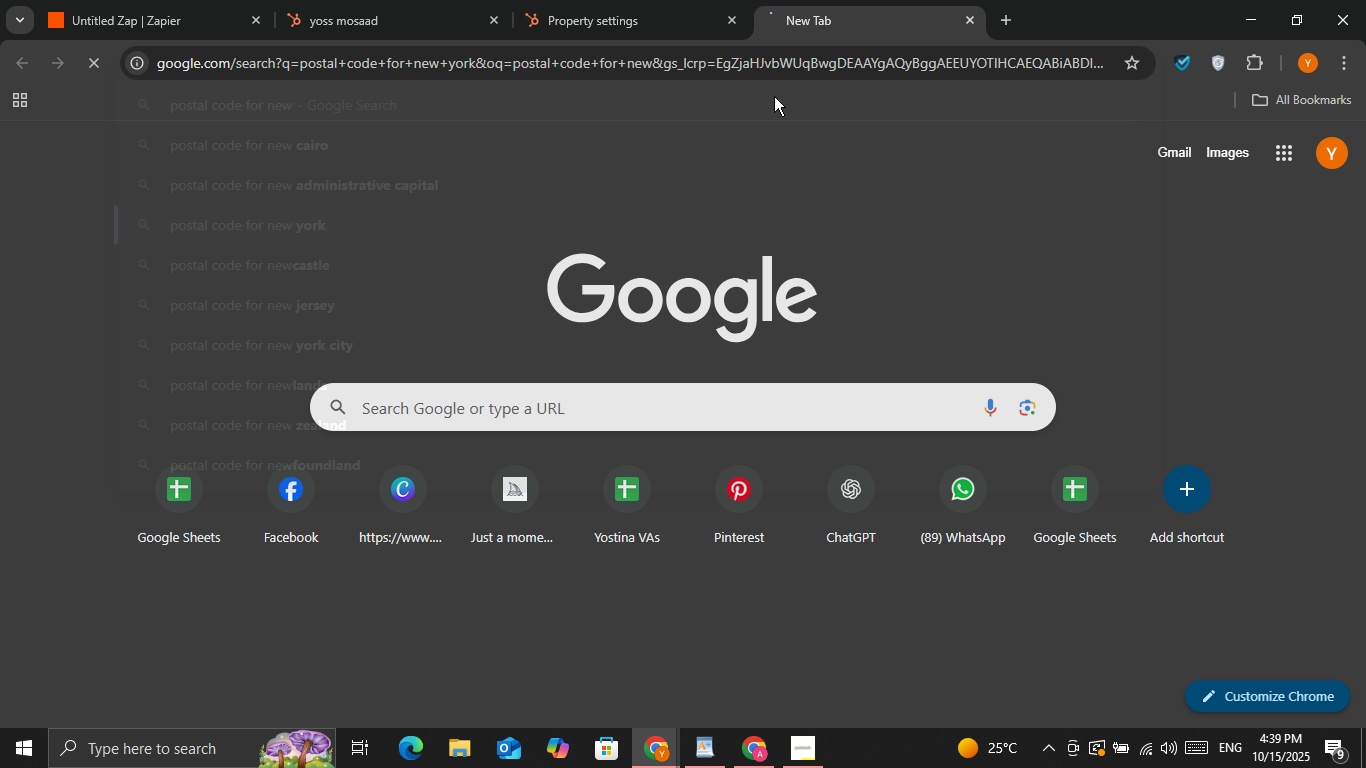 
key(Enter)
 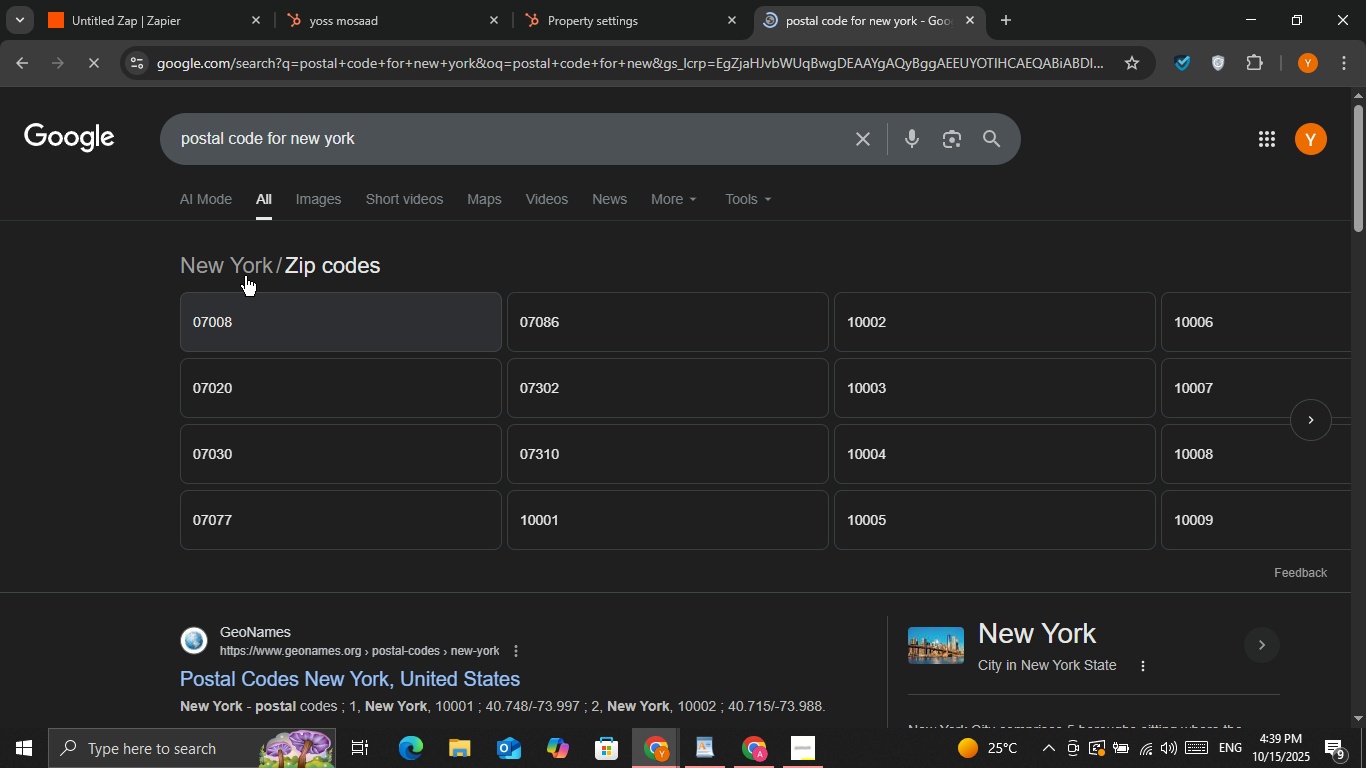 
left_click([224, 321])
 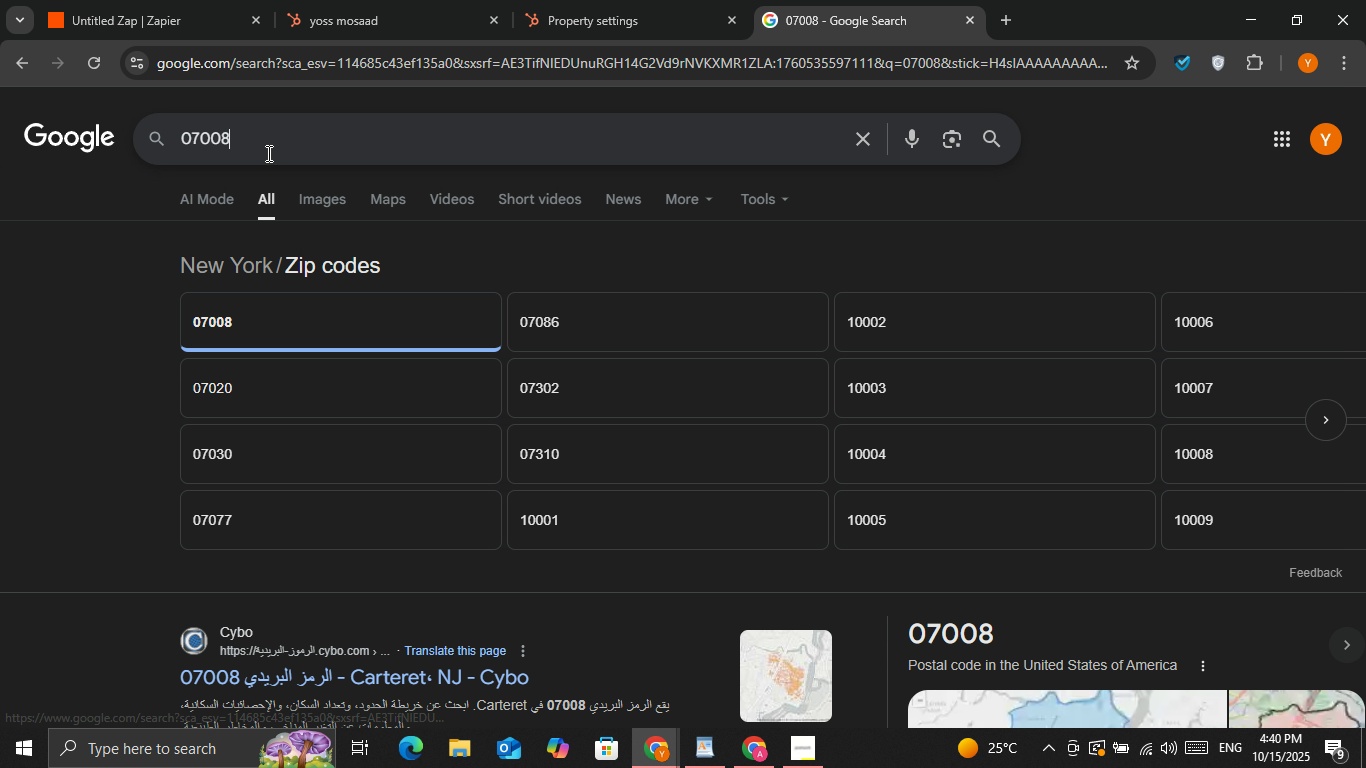 
double_click([267, 153])
 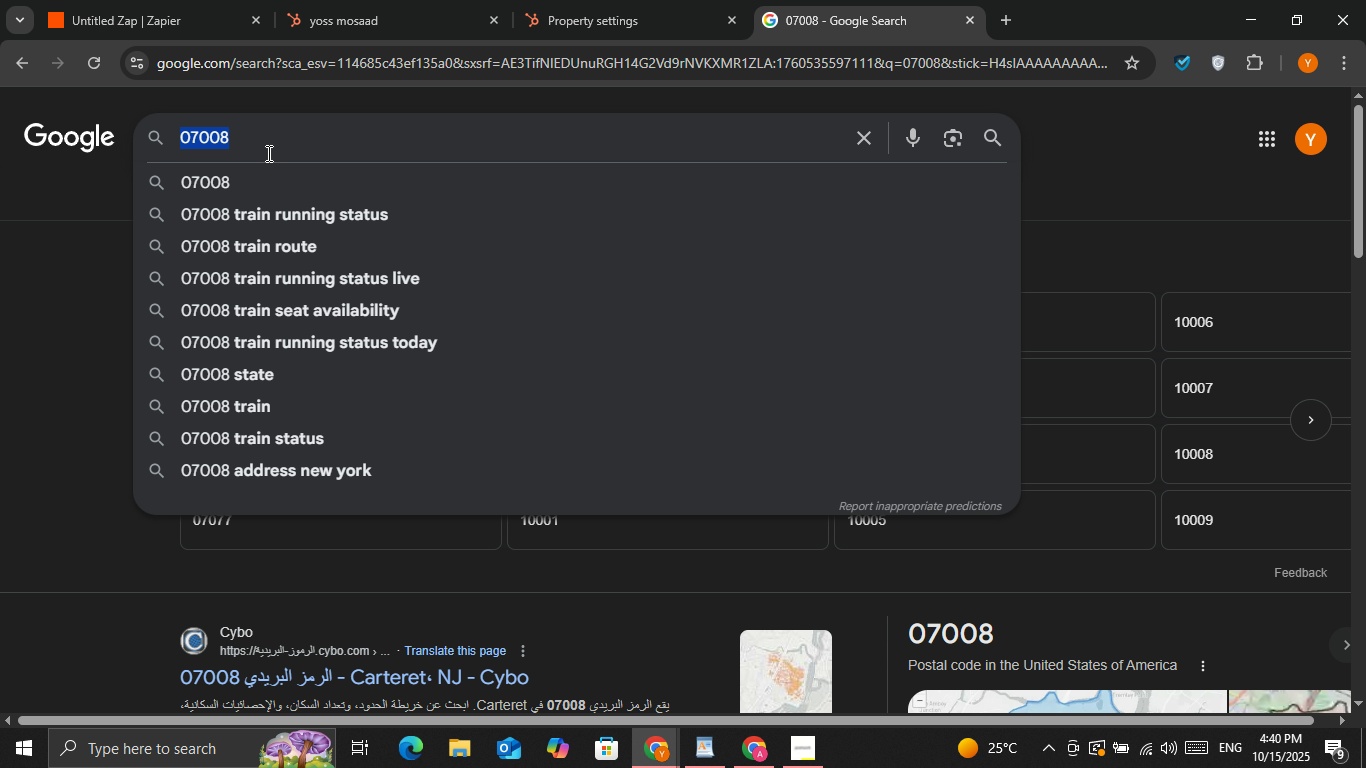 
key(Control+C)
 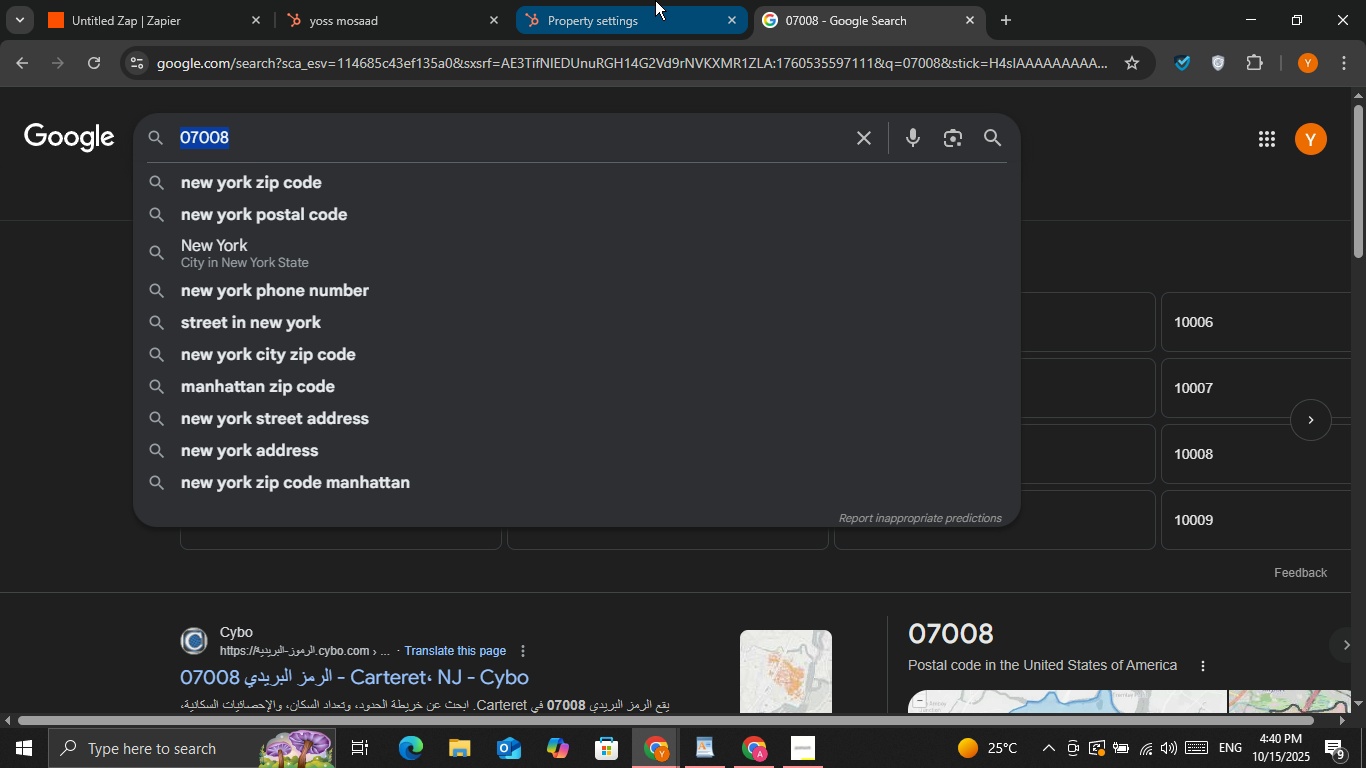 
left_click([655, 0])
 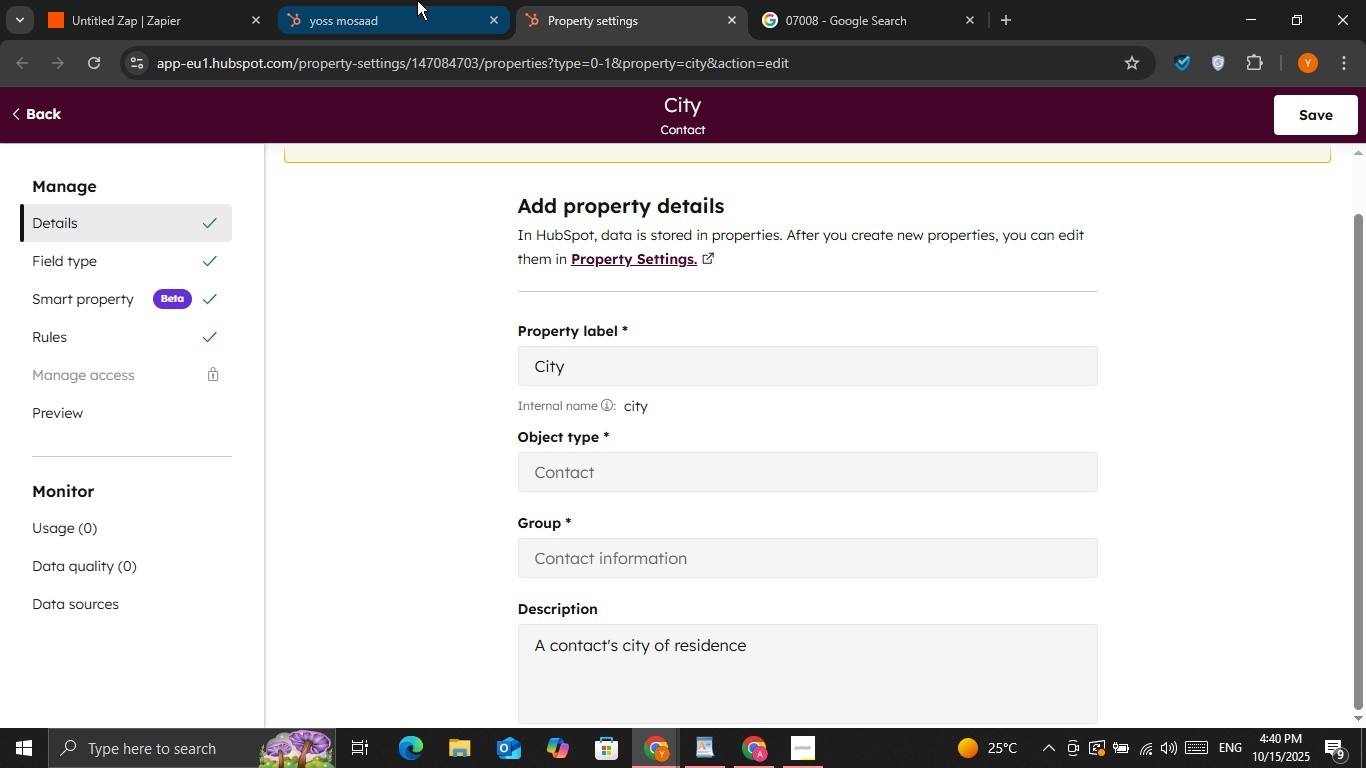 
left_click([417, 0])
 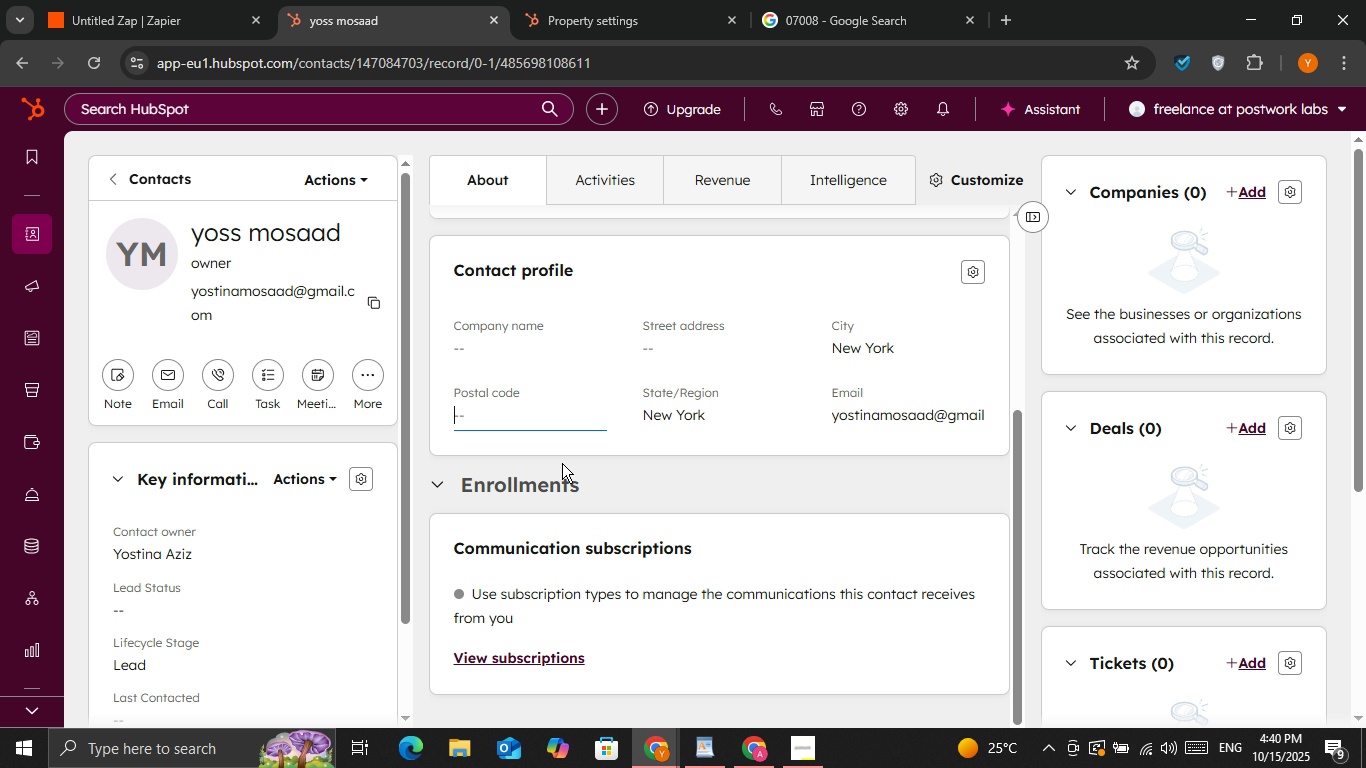 
key(Control+ControlLeft)
 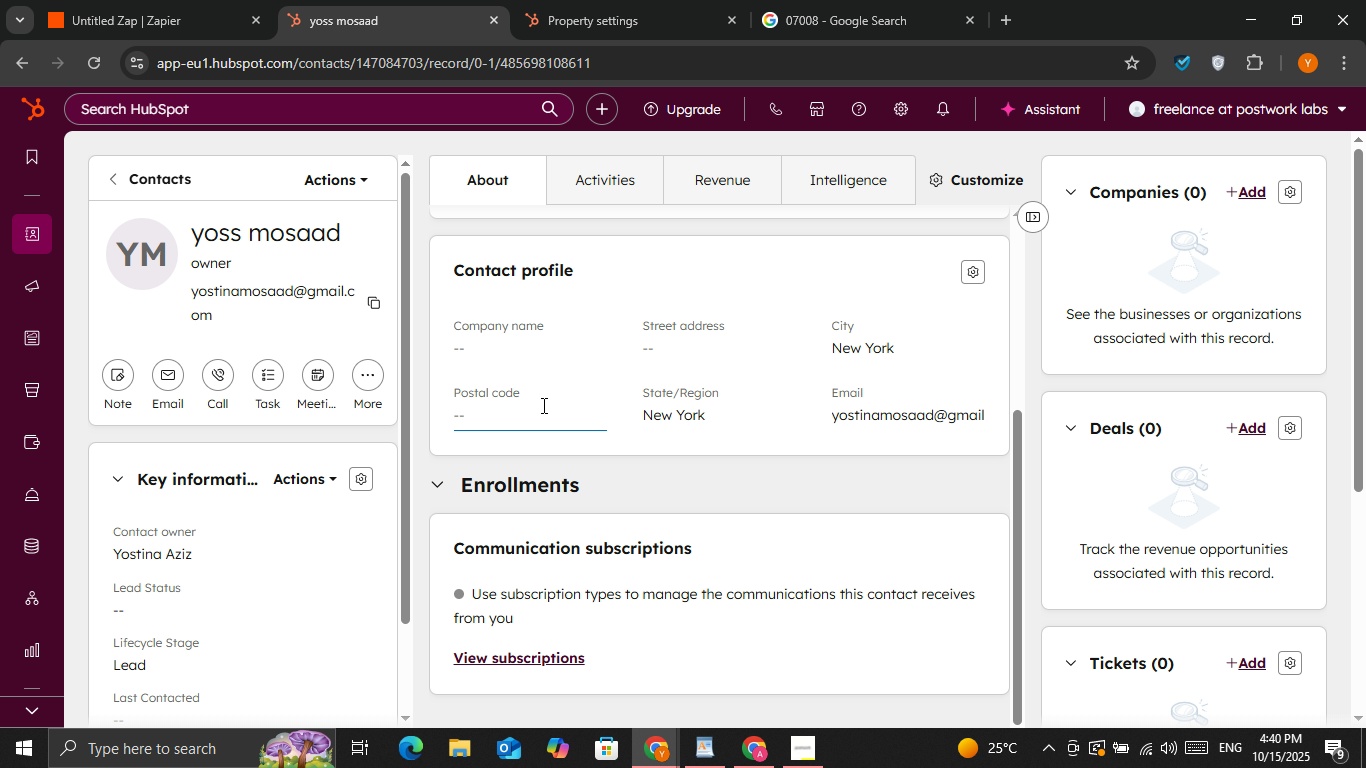 
key(Control+V)
 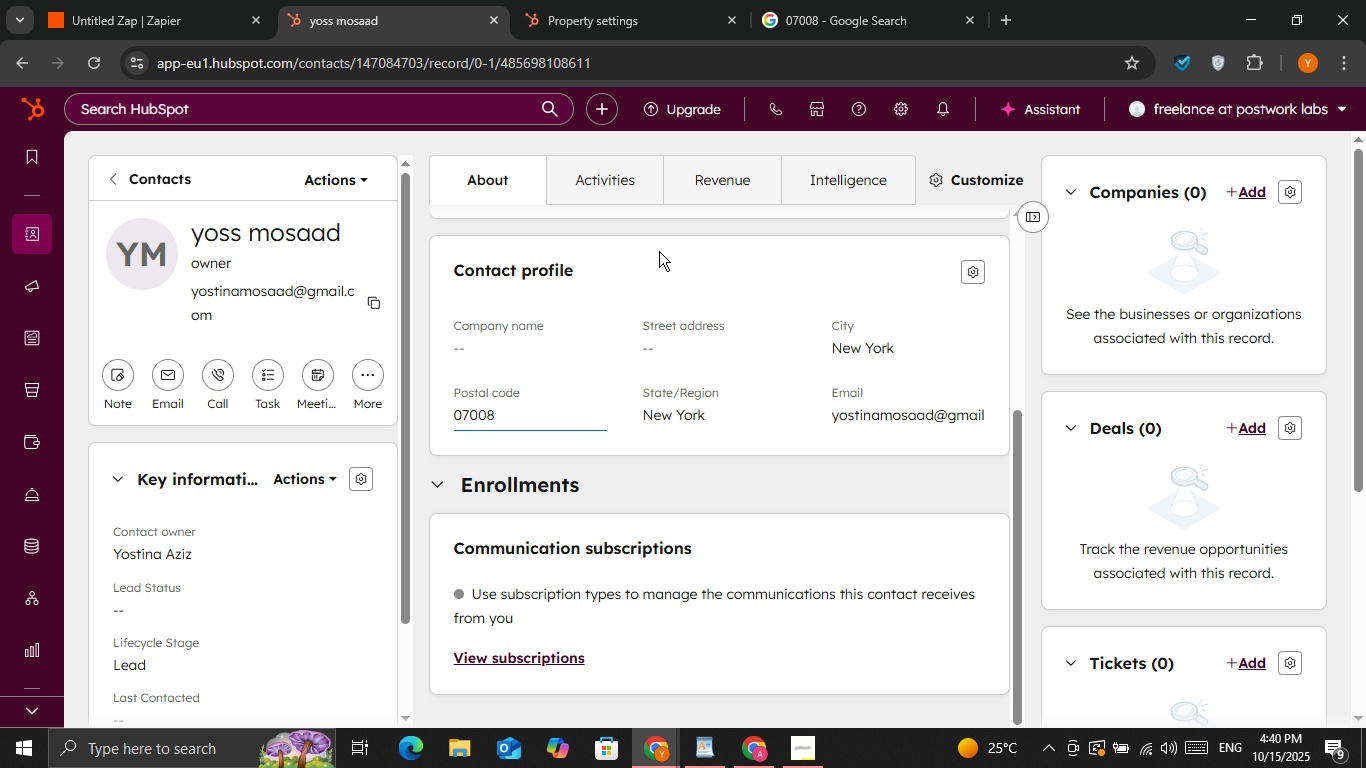 
left_click([659, 251])
 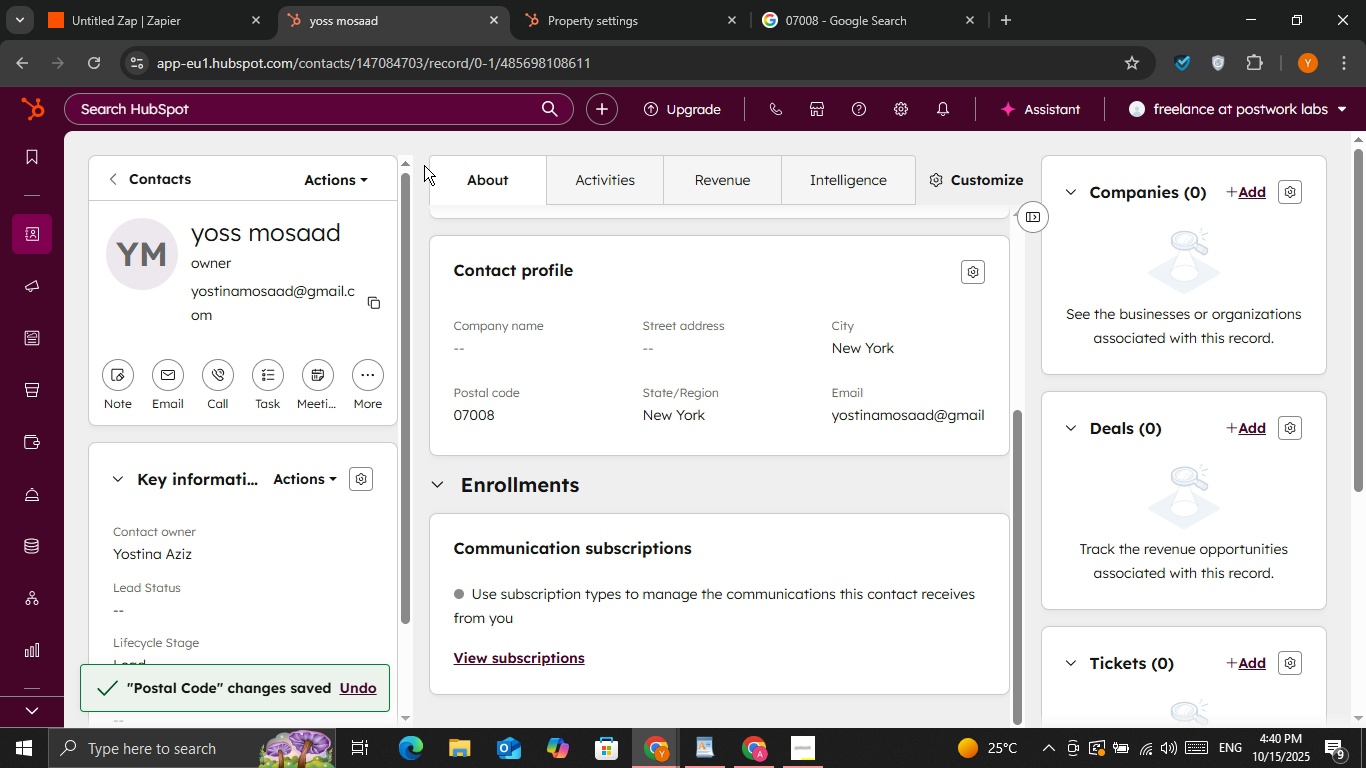 
scroll: coordinate [1041, 356], scroll_direction: down, amount: 2.0
 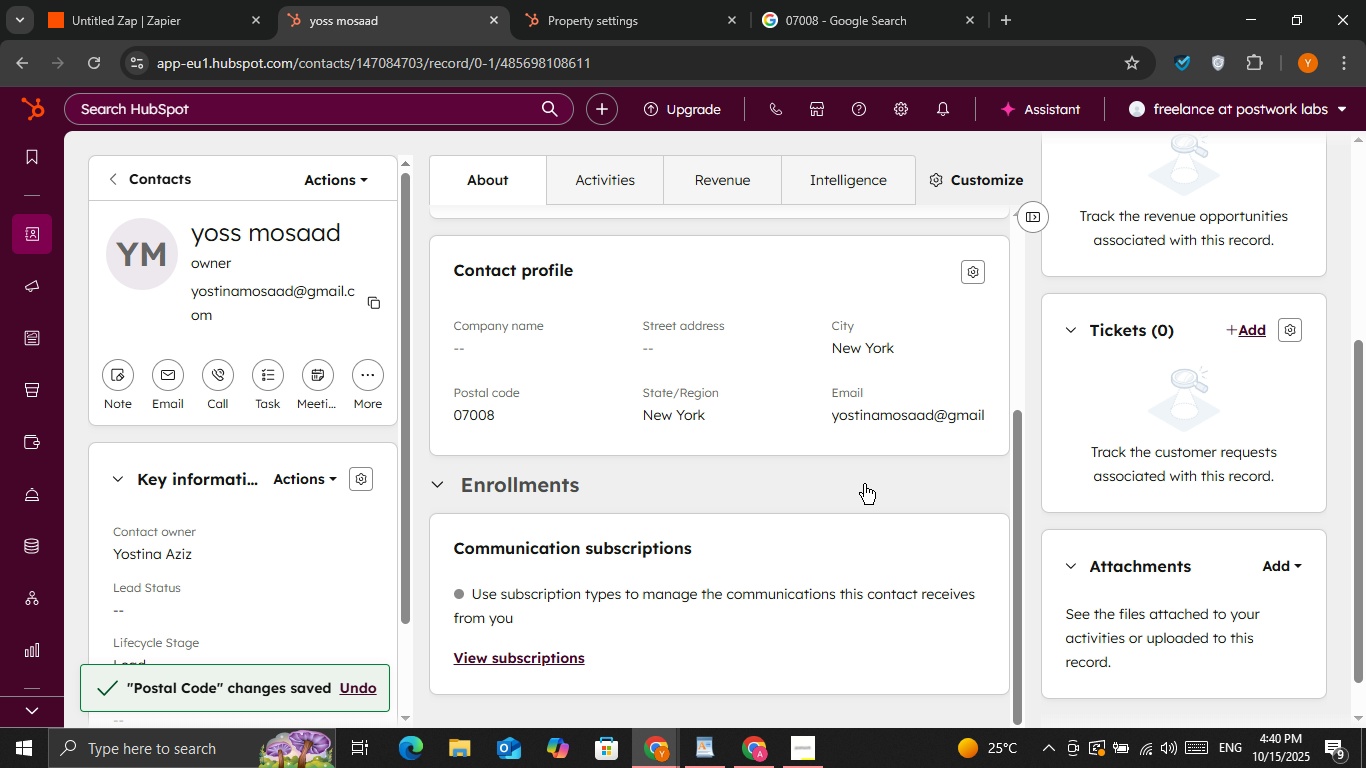 
left_click([863, 484])
 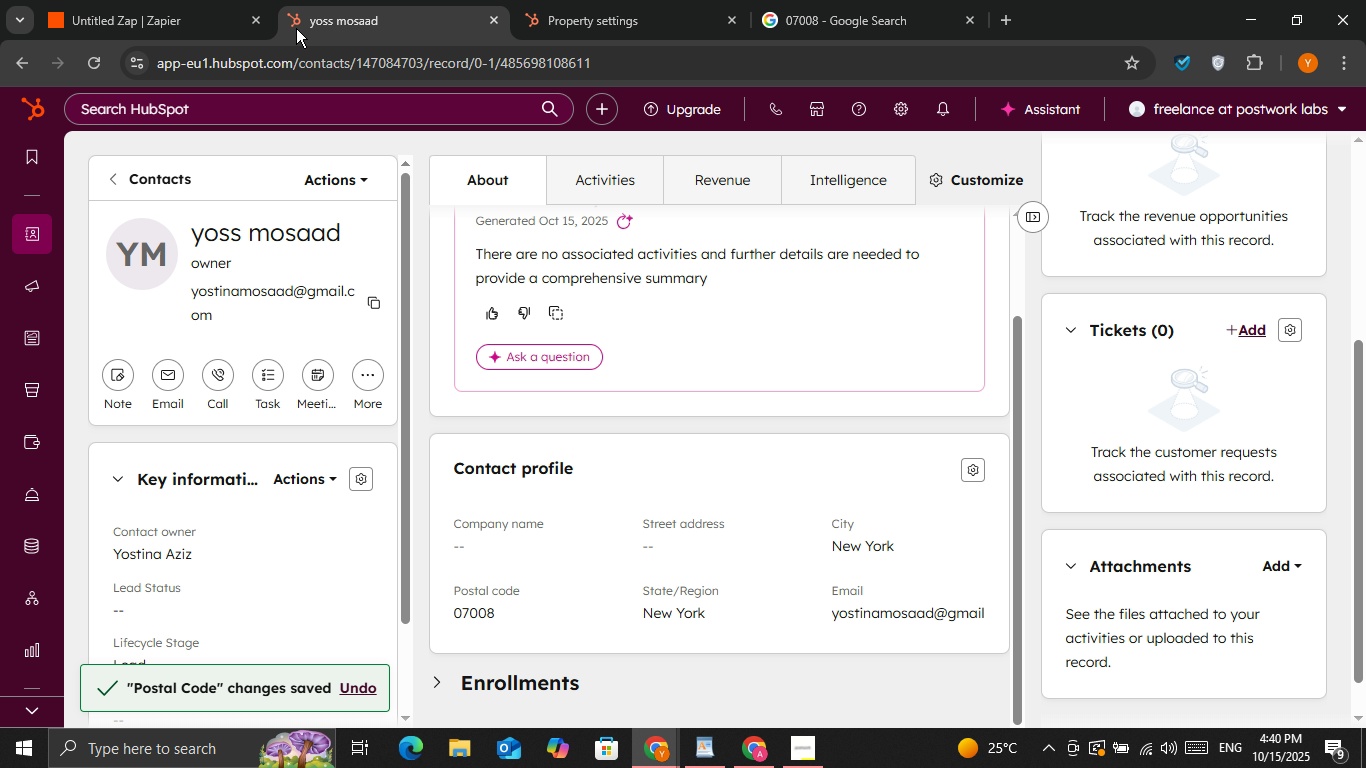 
left_click([143, 0])
 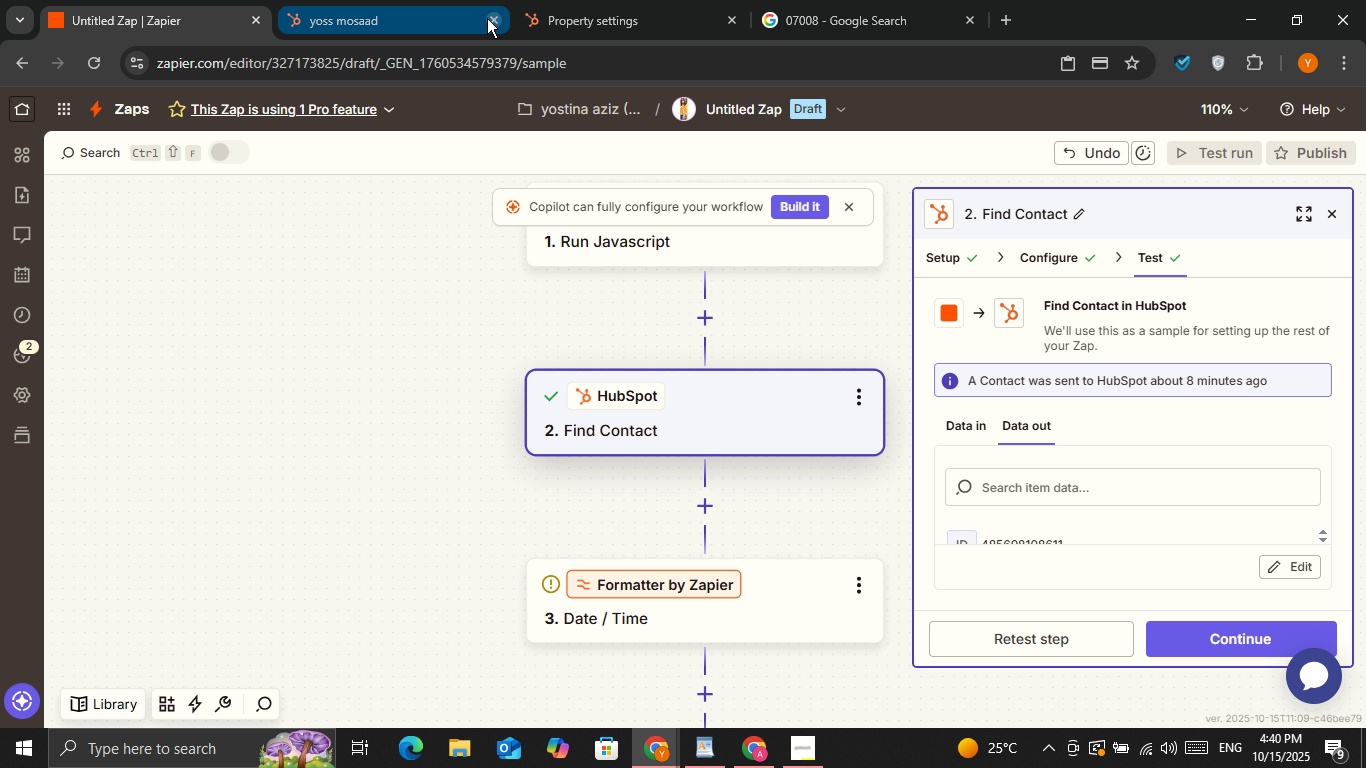 
left_click([490, 18])
 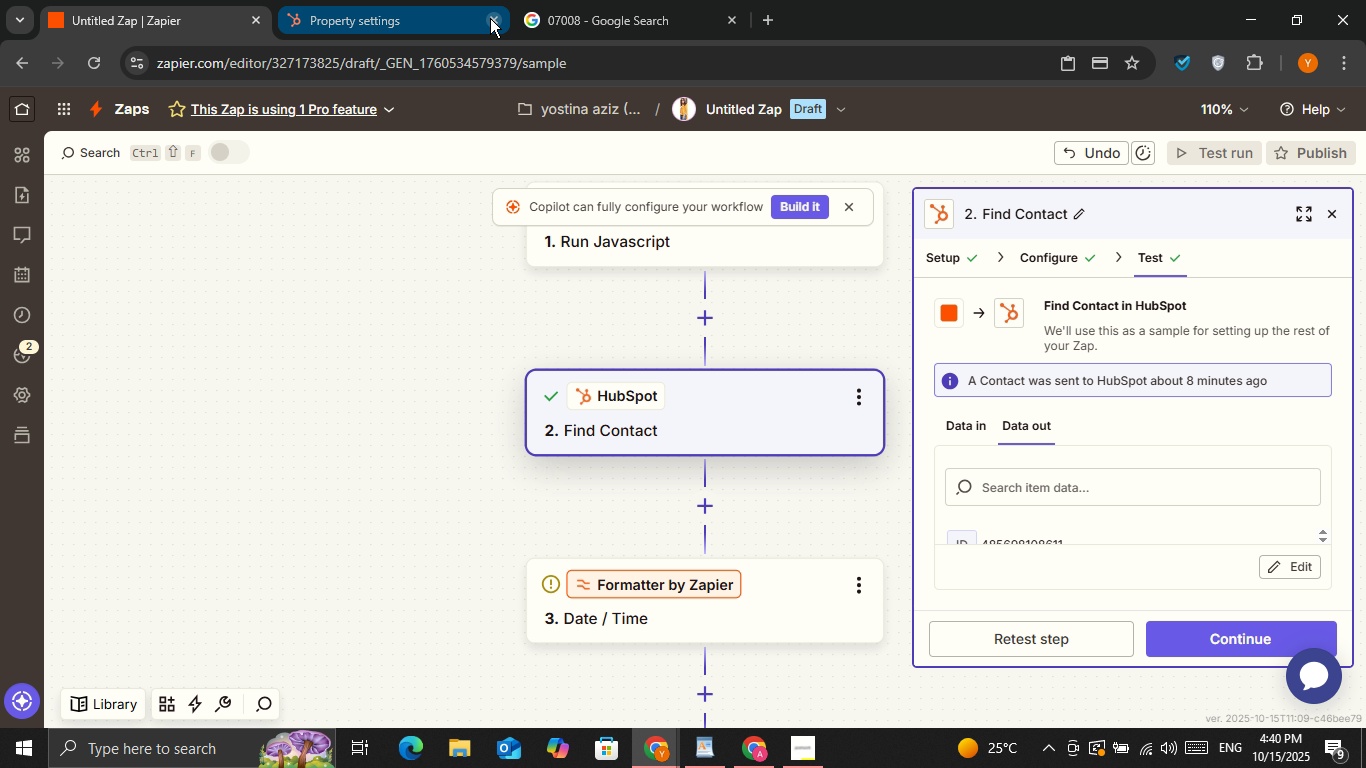 
left_click([490, 18])
 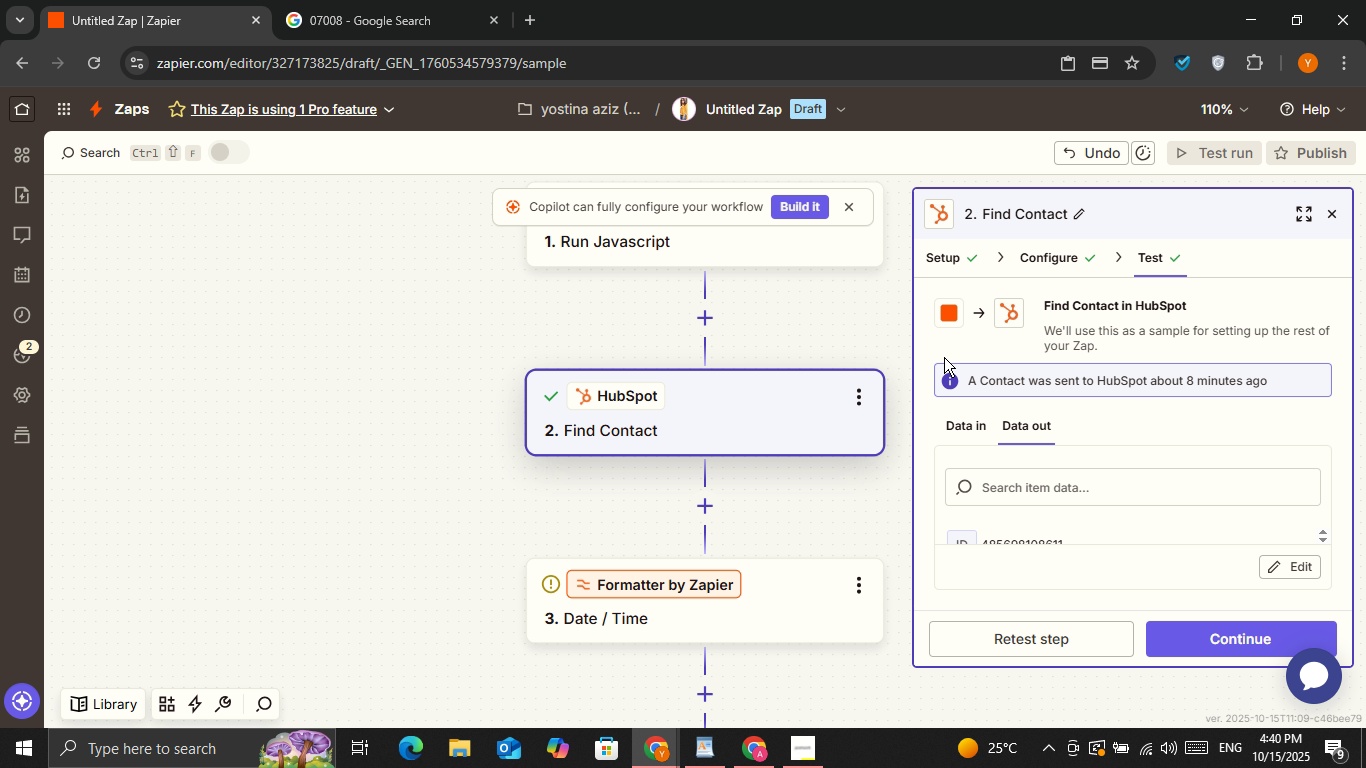 
scroll: coordinate [1012, 423], scroll_direction: down, amount: 1.0
 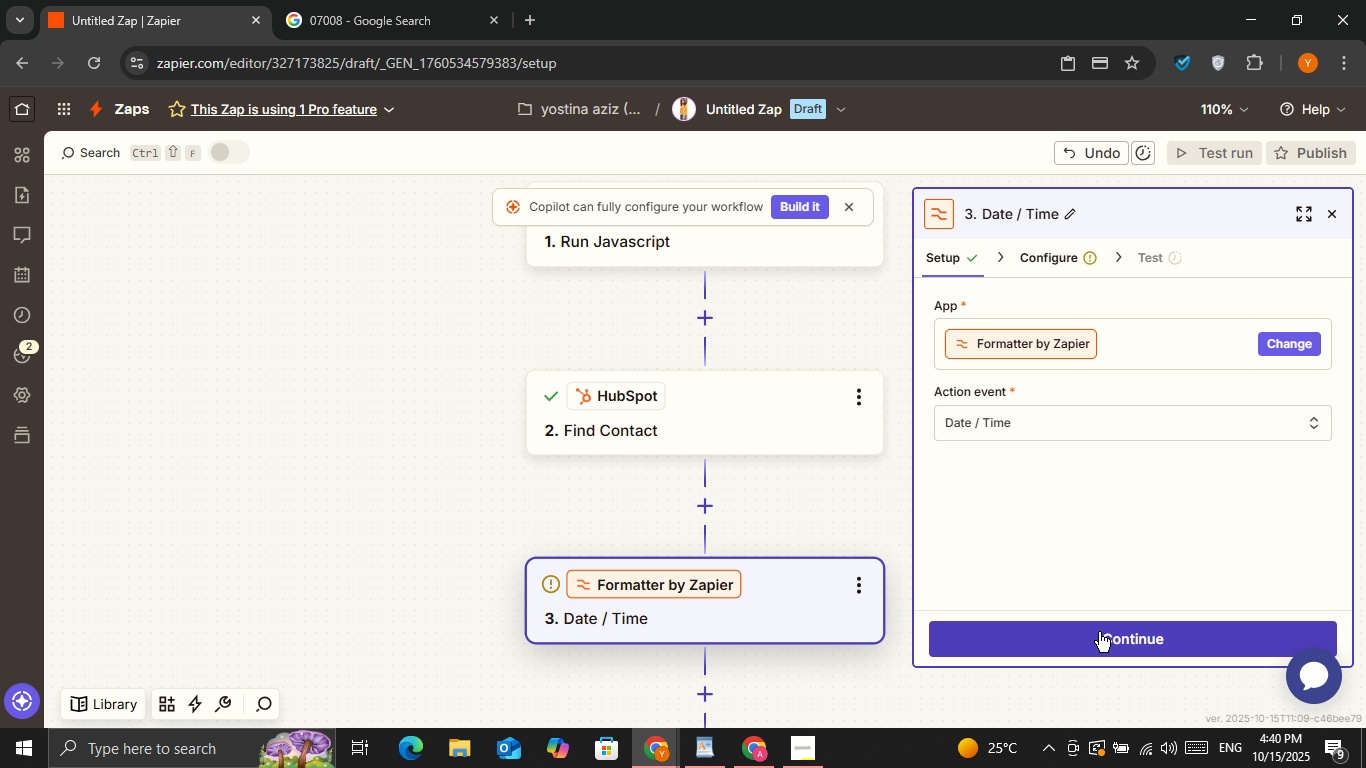 
double_click([706, 402])
 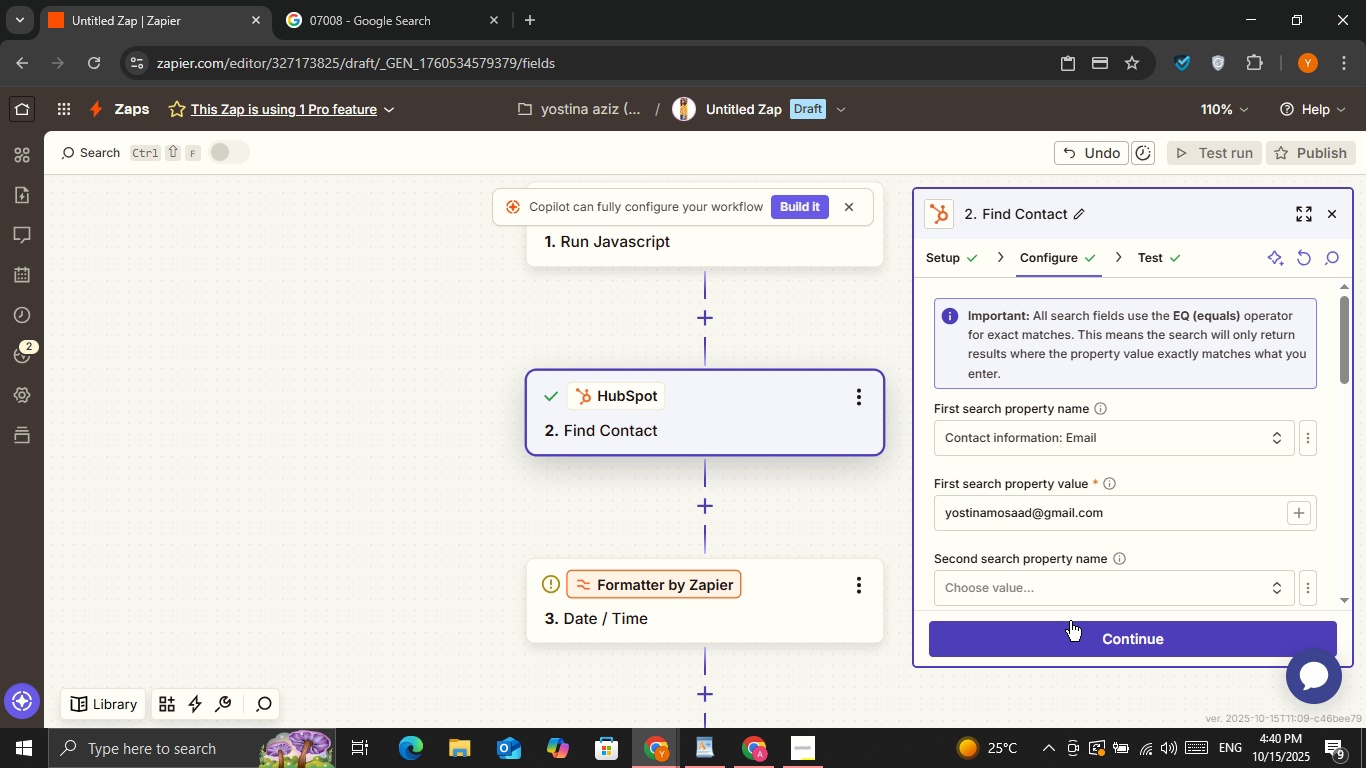 
left_click([1070, 621])
 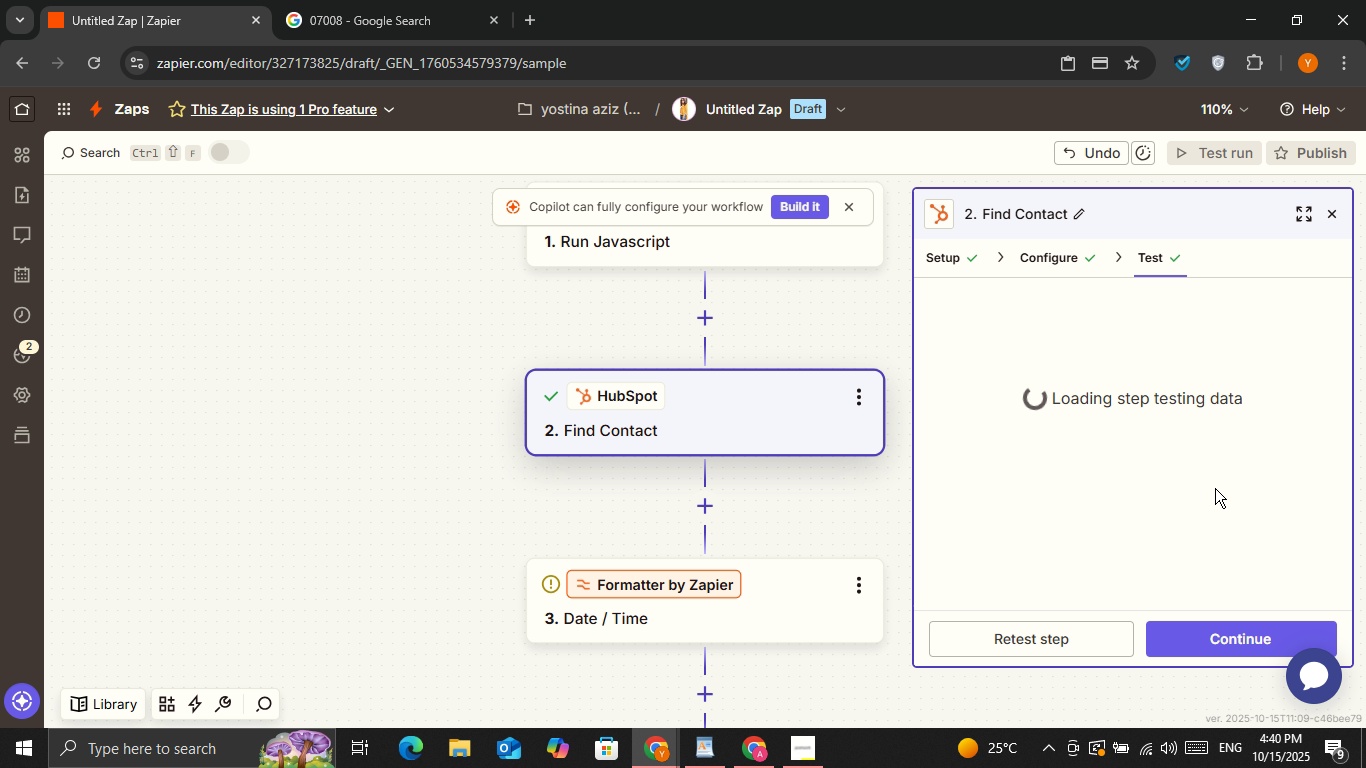 
scroll: coordinate [1206, 538], scroll_direction: down, amount: 22.0
 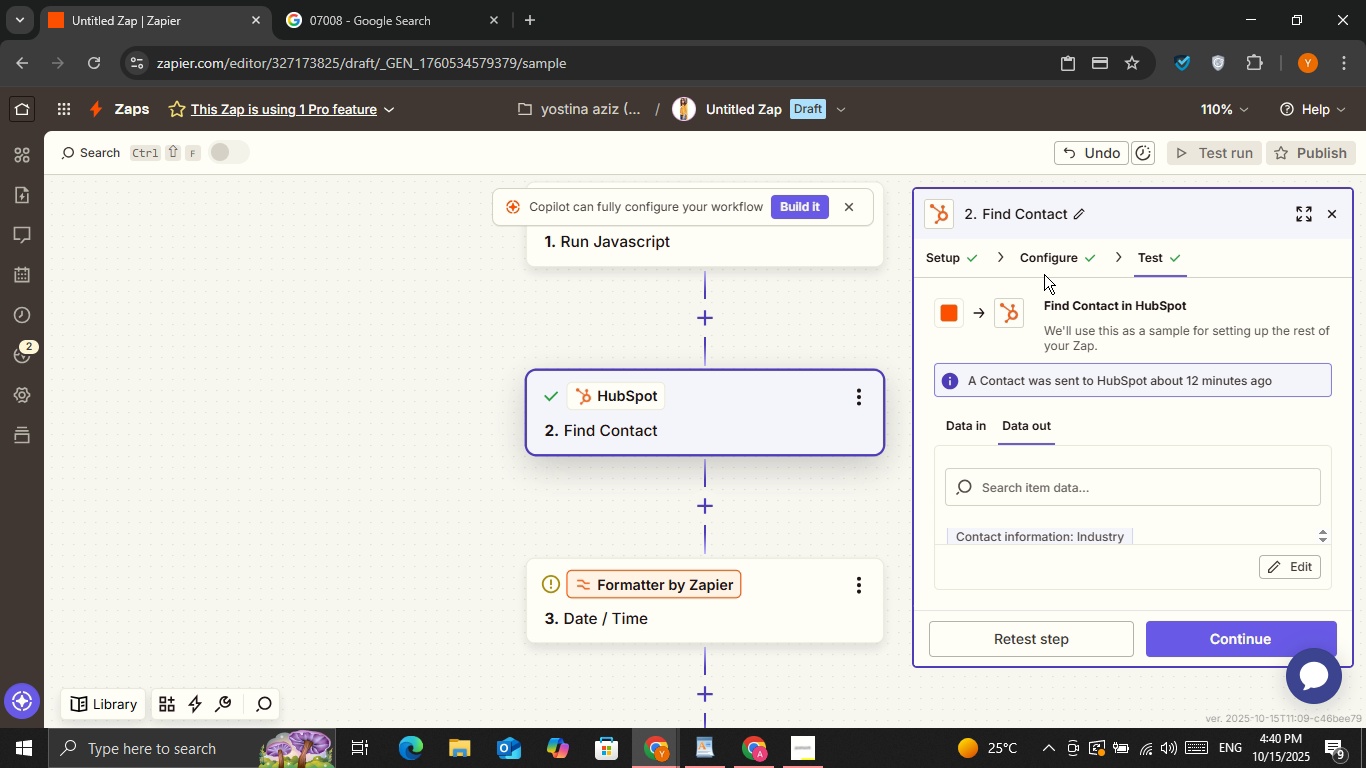 
left_click([1044, 271])
 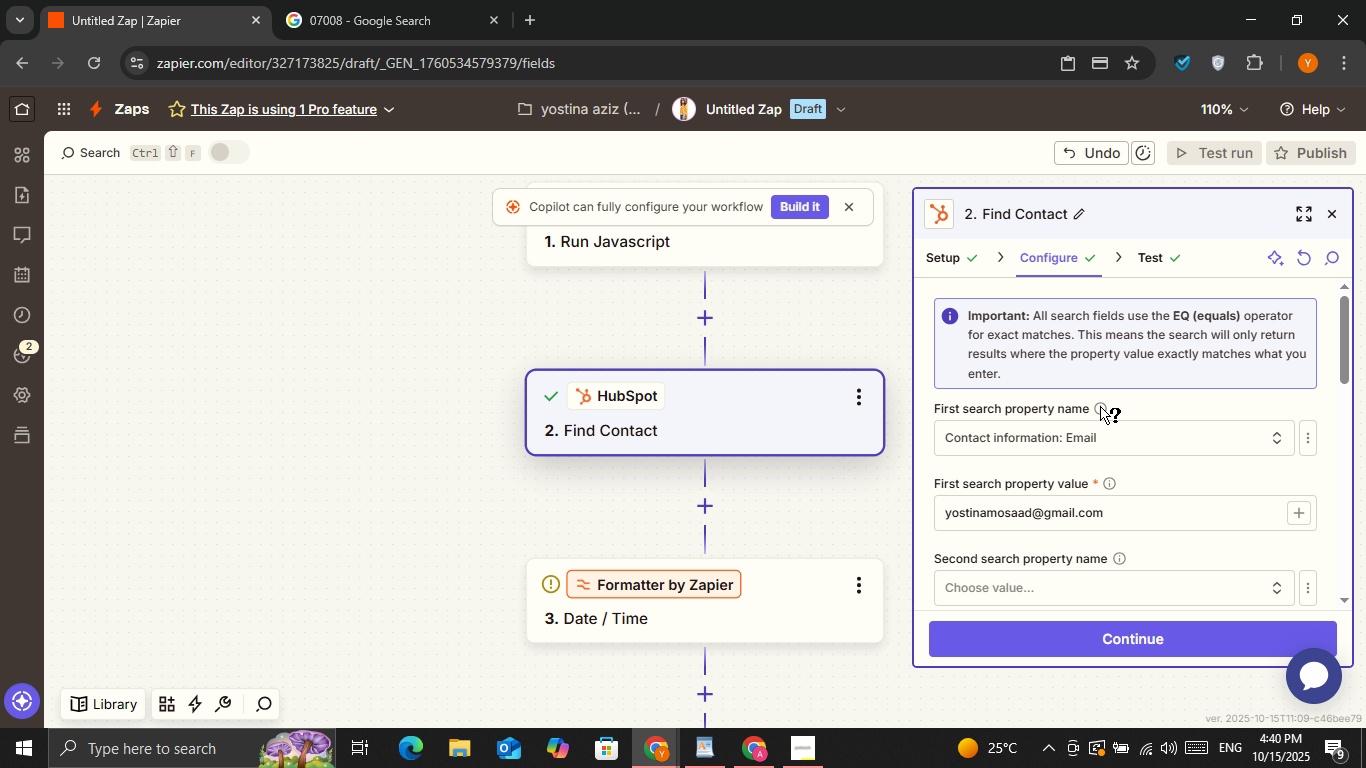 
scroll: coordinate [1075, 440], scroll_direction: down, amount: 6.0
 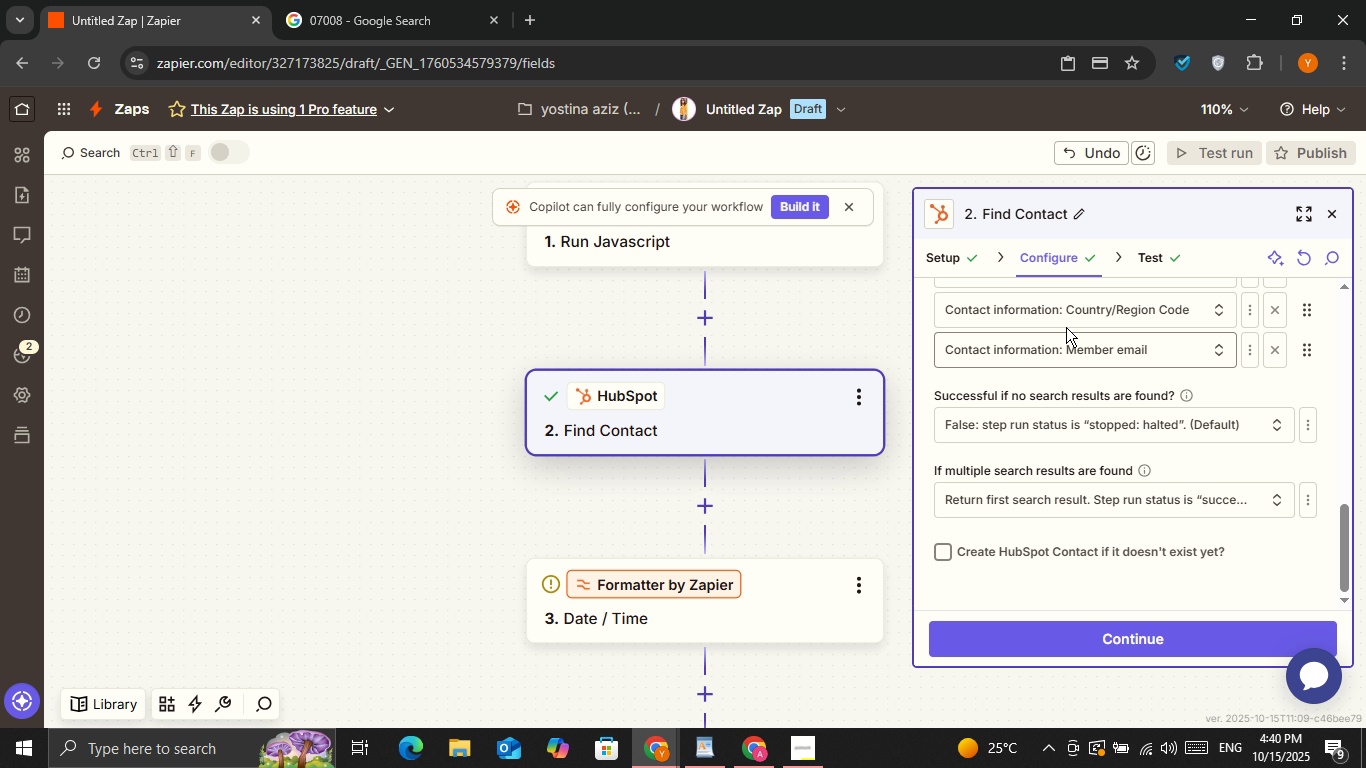 
left_click([1068, 313])
 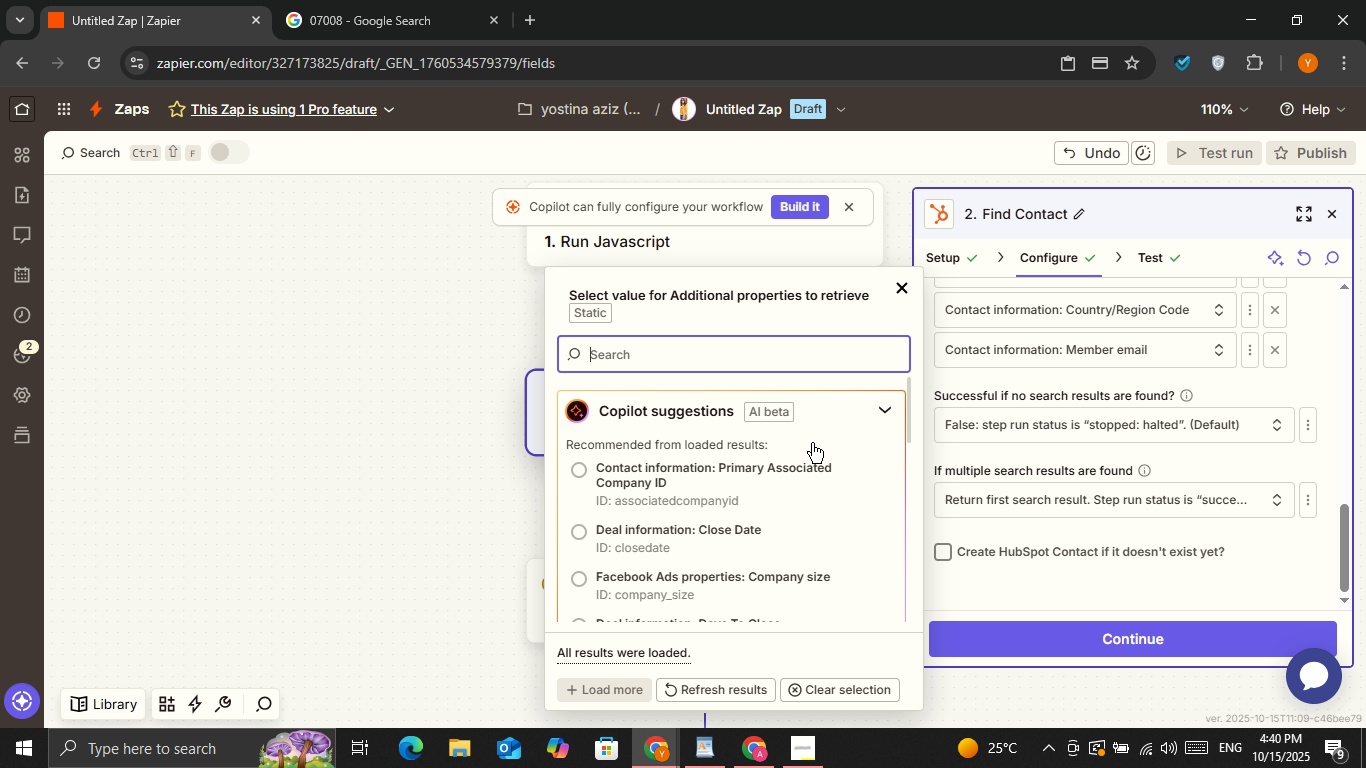 
scroll: coordinate [830, 490], scroll_direction: down, amount: 2.0
 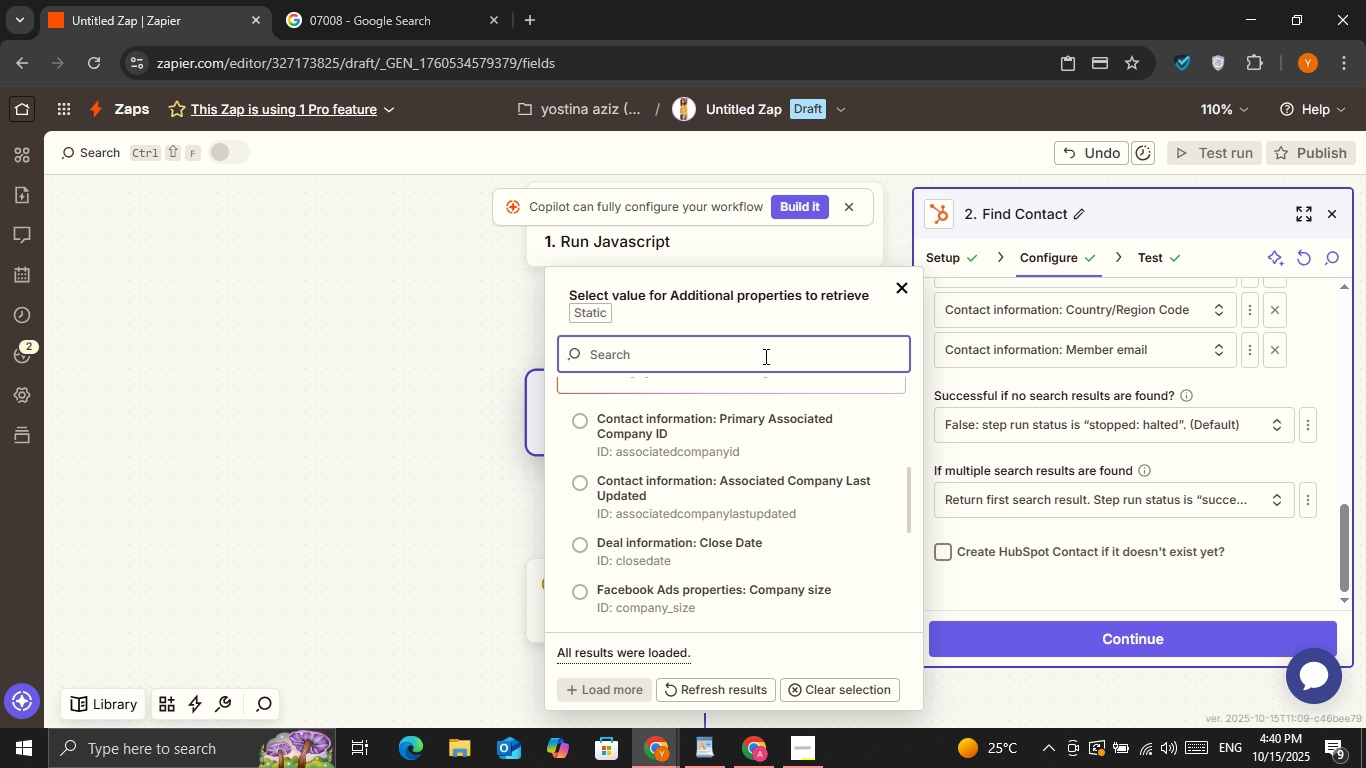 
left_click([764, 354])
 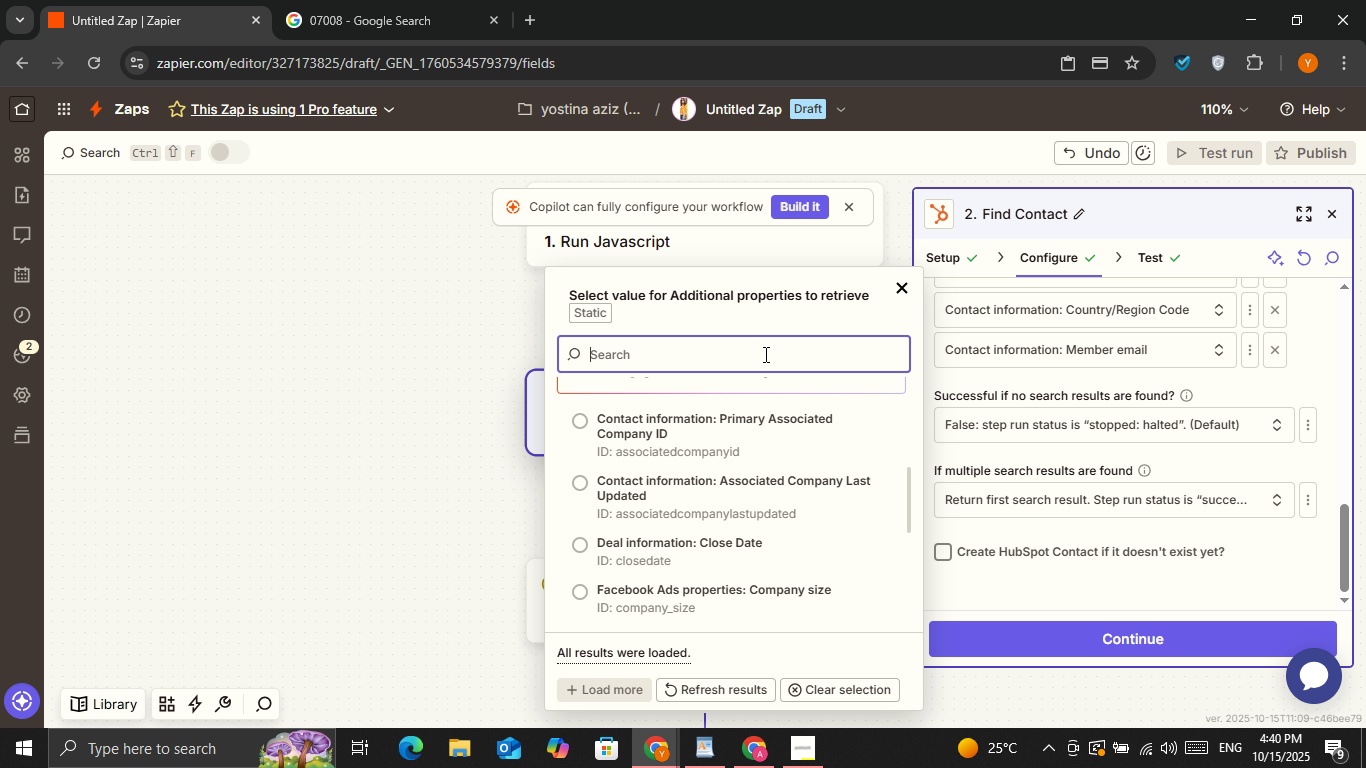 
type(contact)
 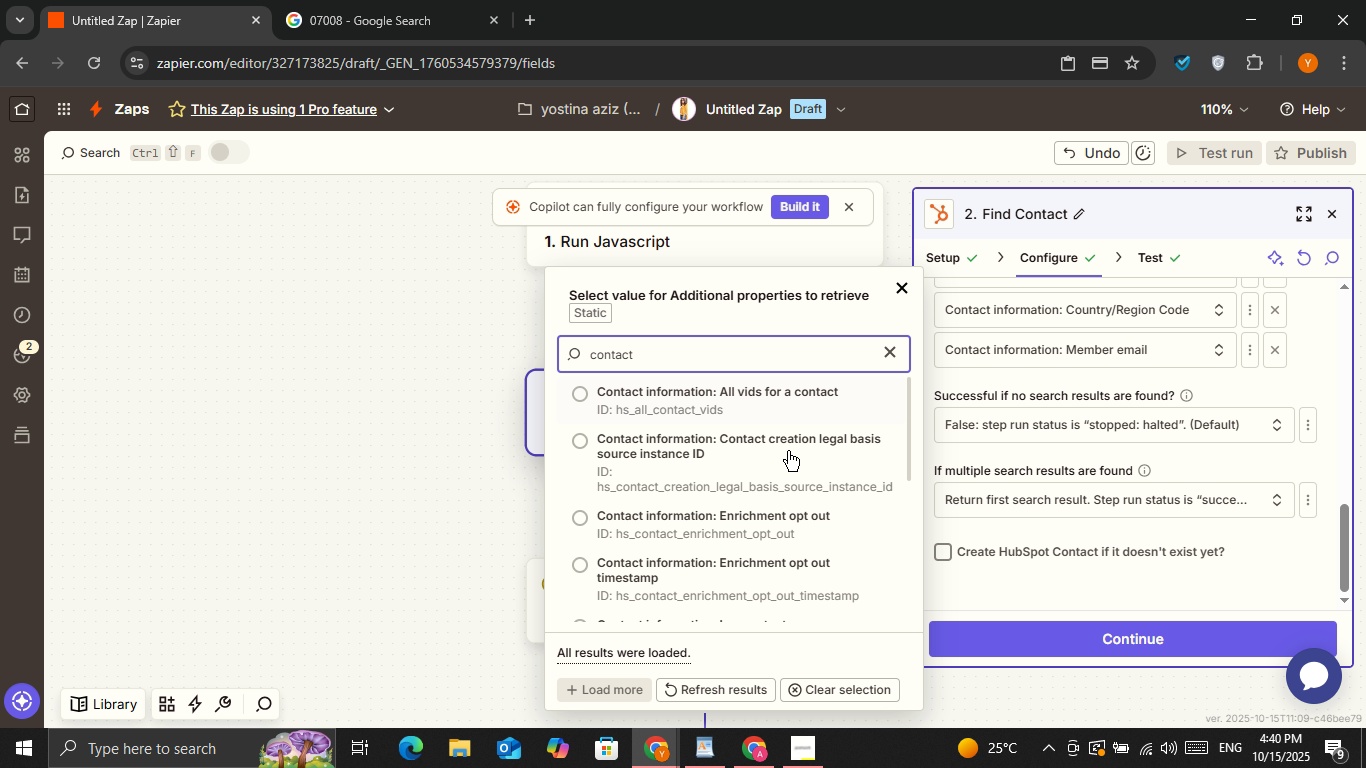 
scroll: coordinate [788, 466], scroll_direction: down, amount: 4.0
 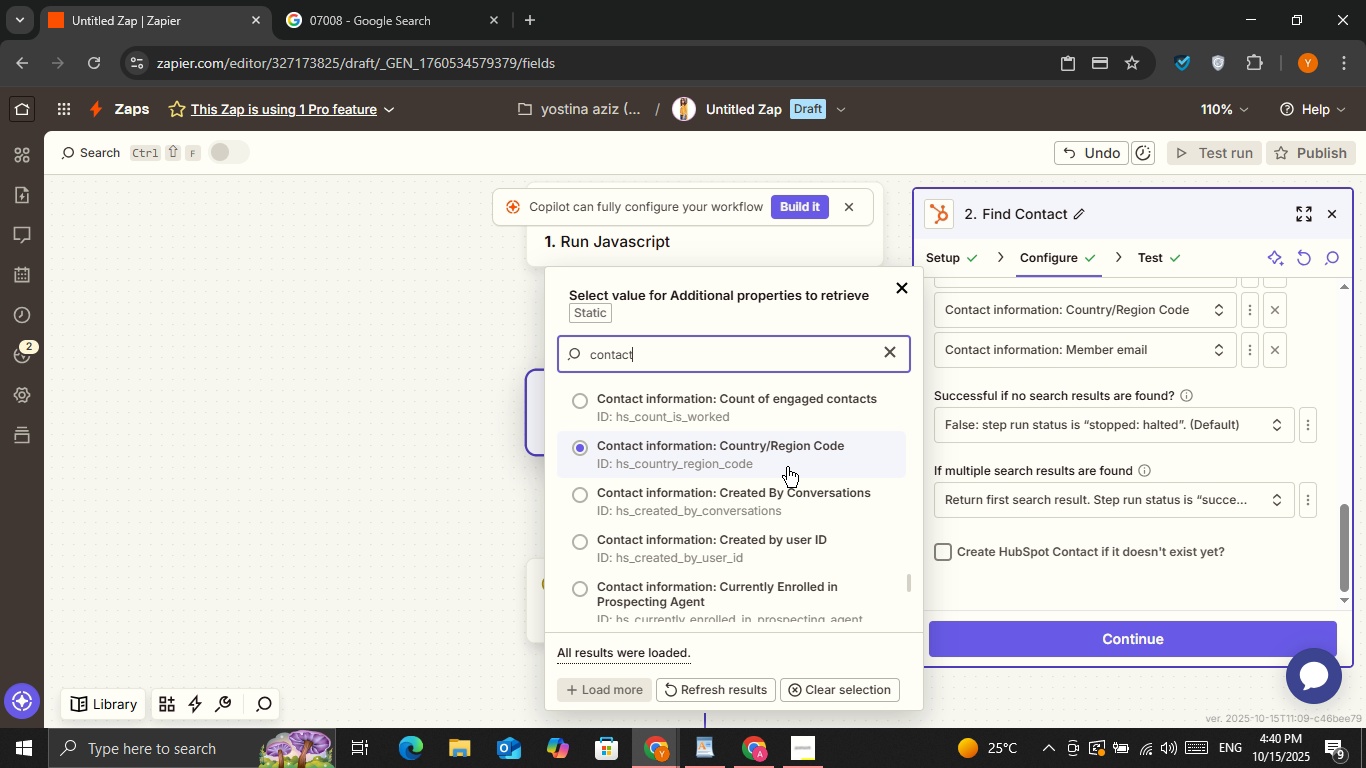 
left_click([785, 467])
 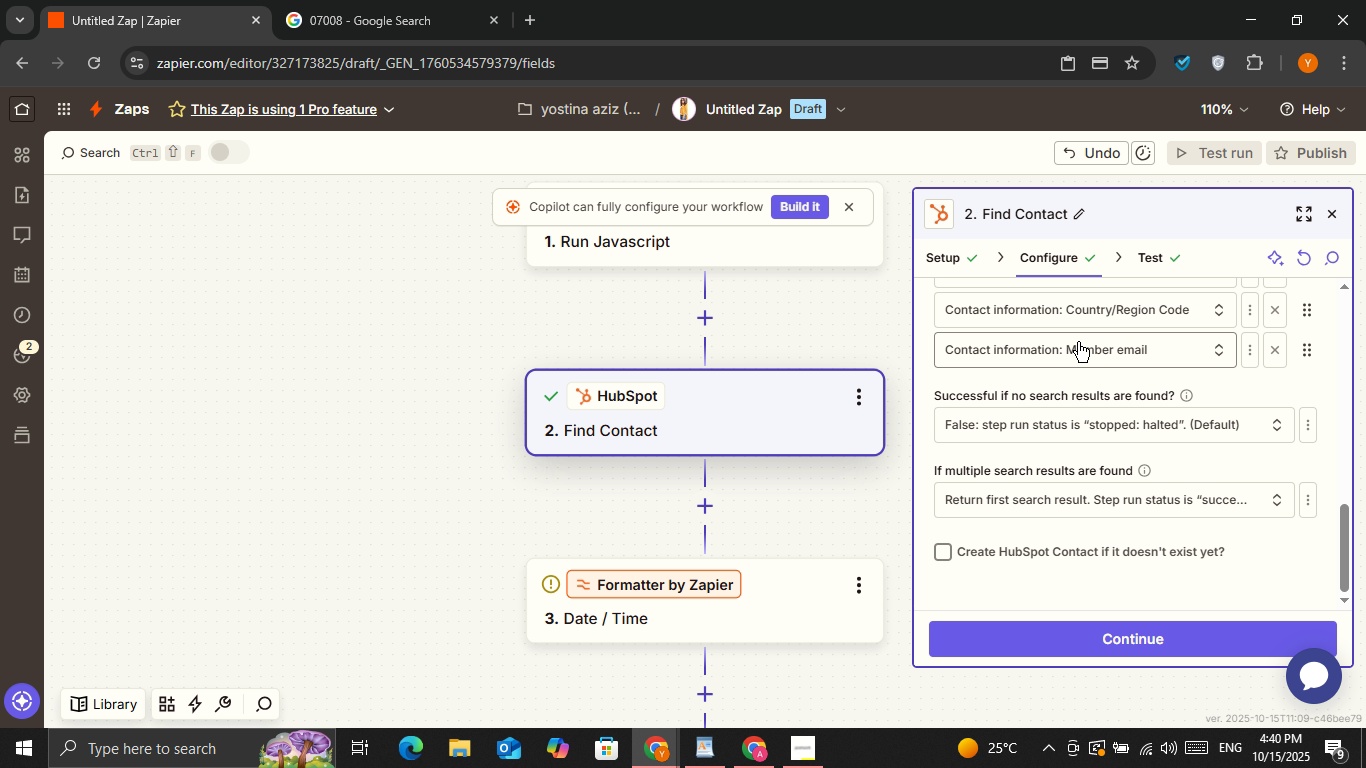 
scroll: coordinate [1079, 347], scroll_direction: up, amount: 1.0
 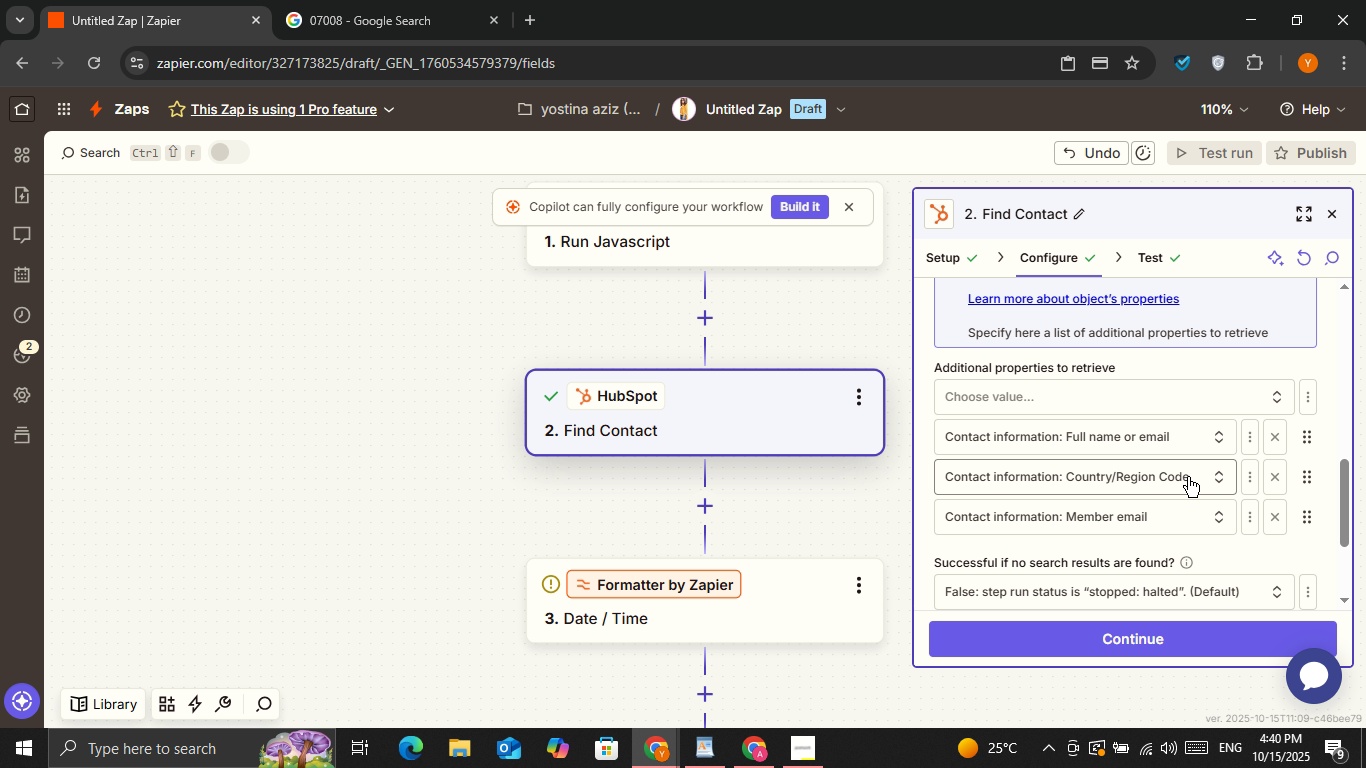 
left_click([1159, 478])
 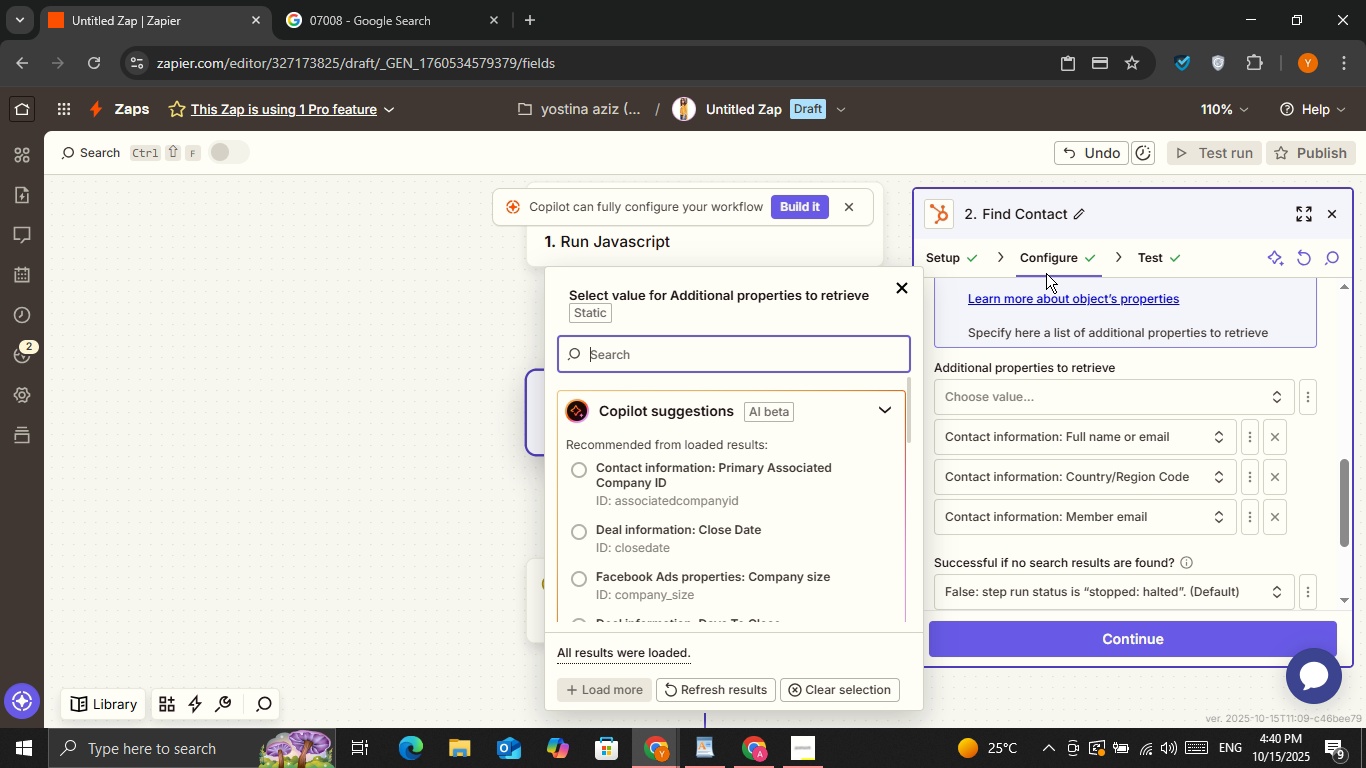 
left_click([1207, 265])
 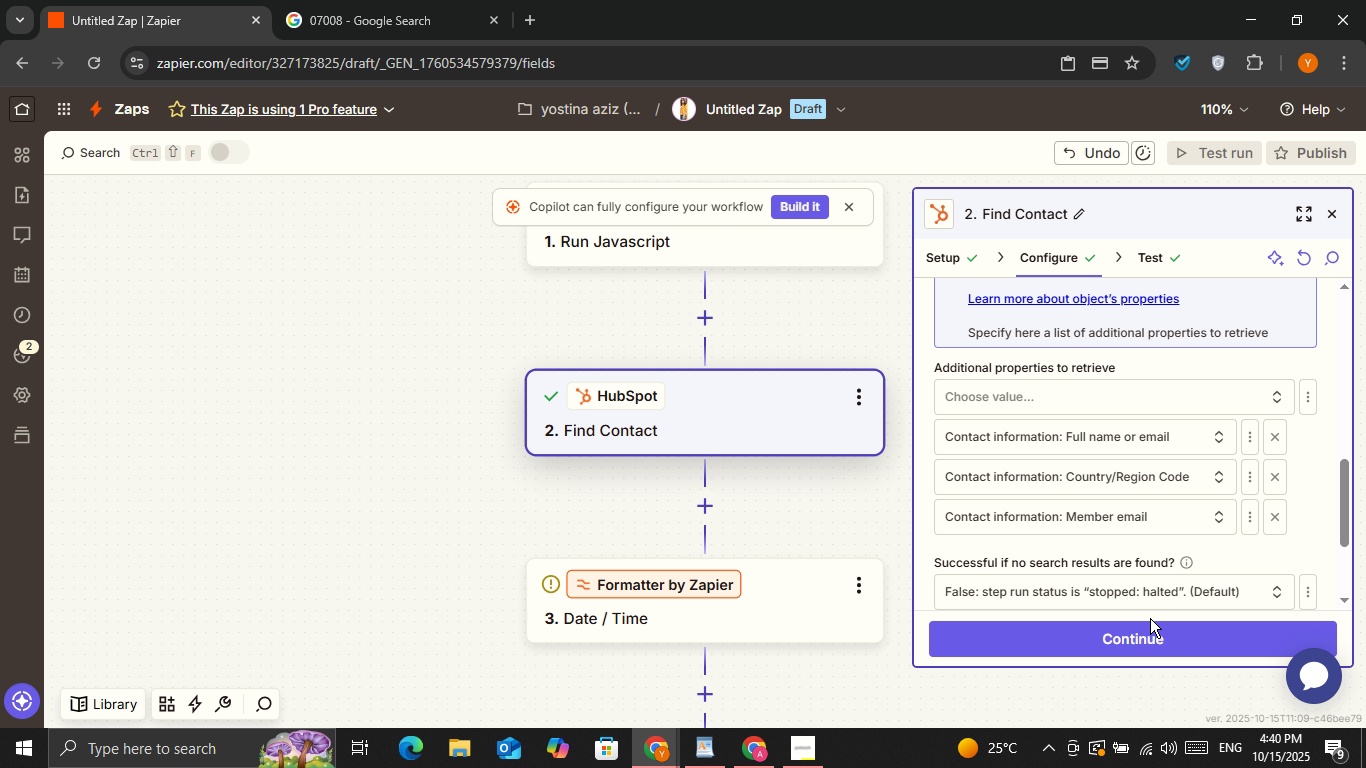 
left_click_drag(start_coordinate=[1150, 618], to_coordinate=[1148, 623])
 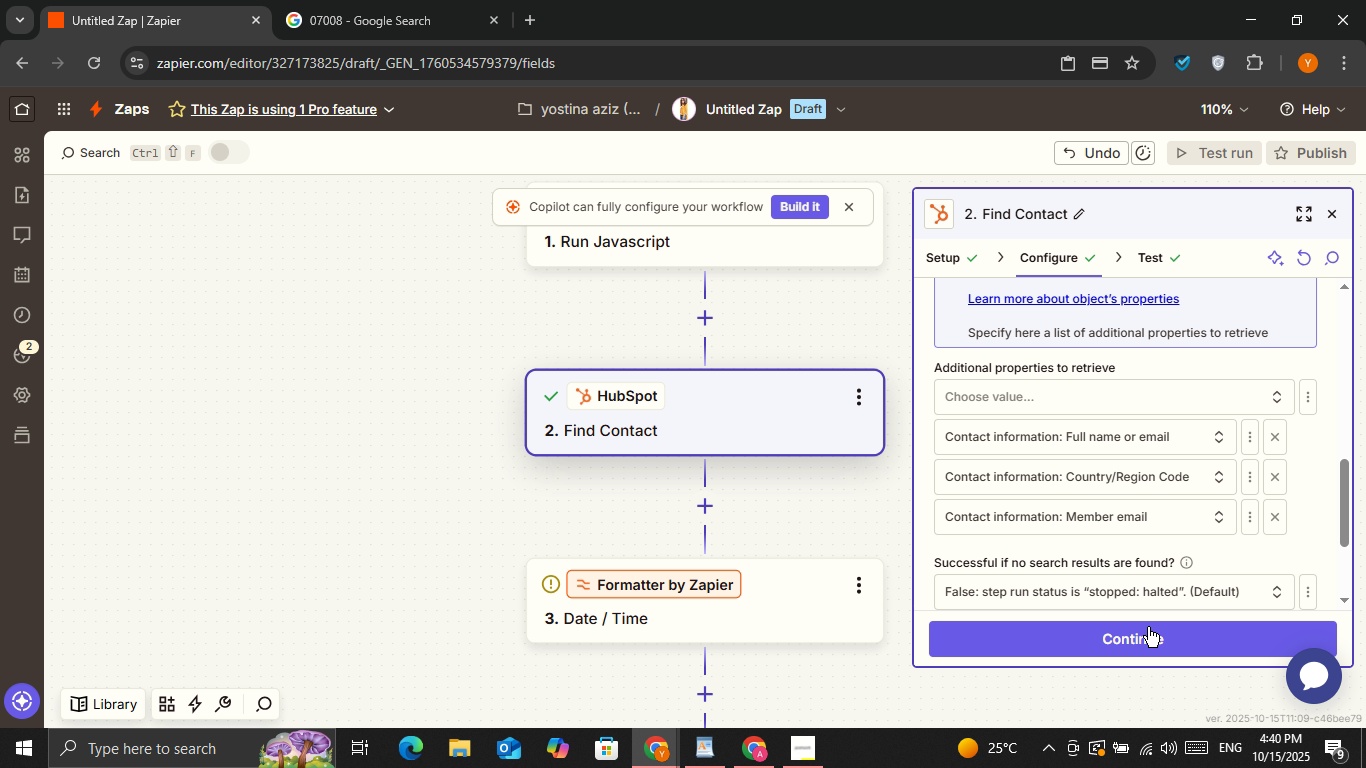 
double_click([1148, 627])
 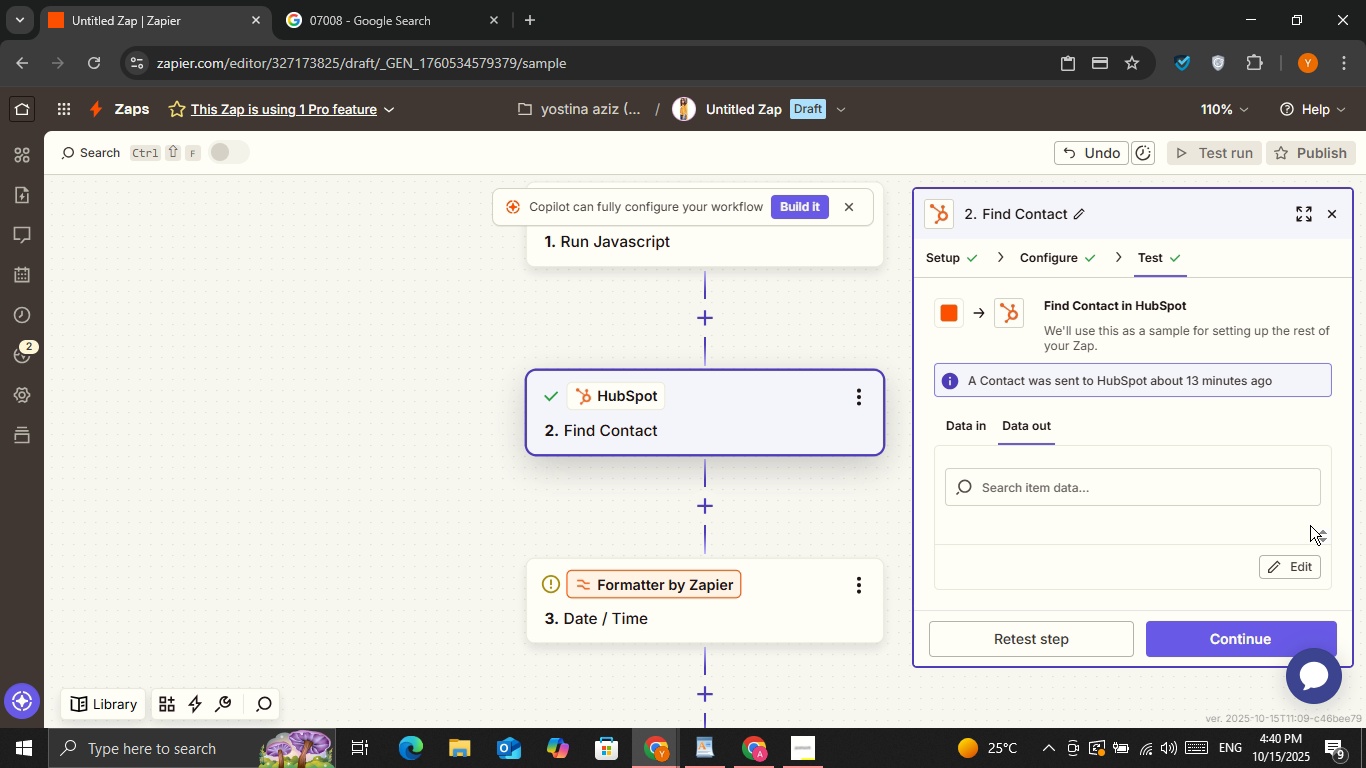 
left_click([1322, 536])
 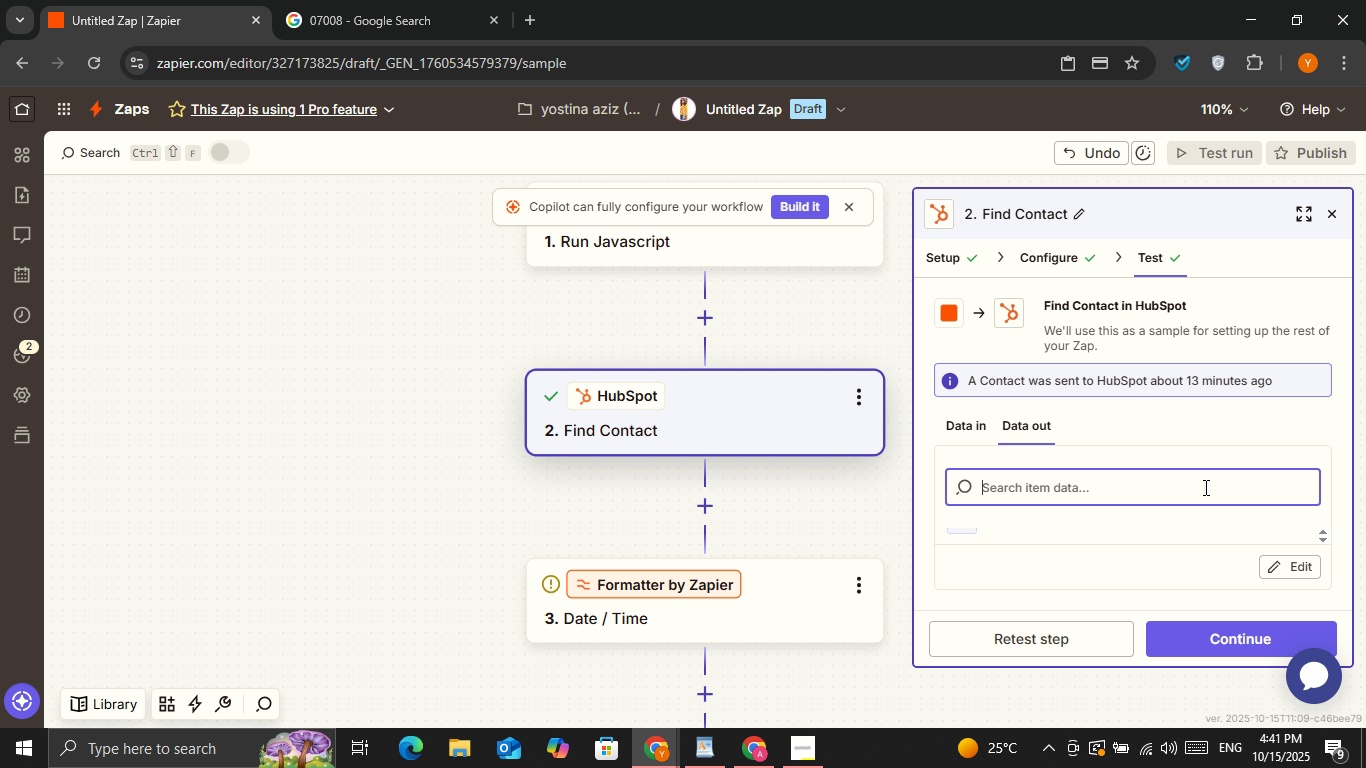 
left_click([1204, 487])
 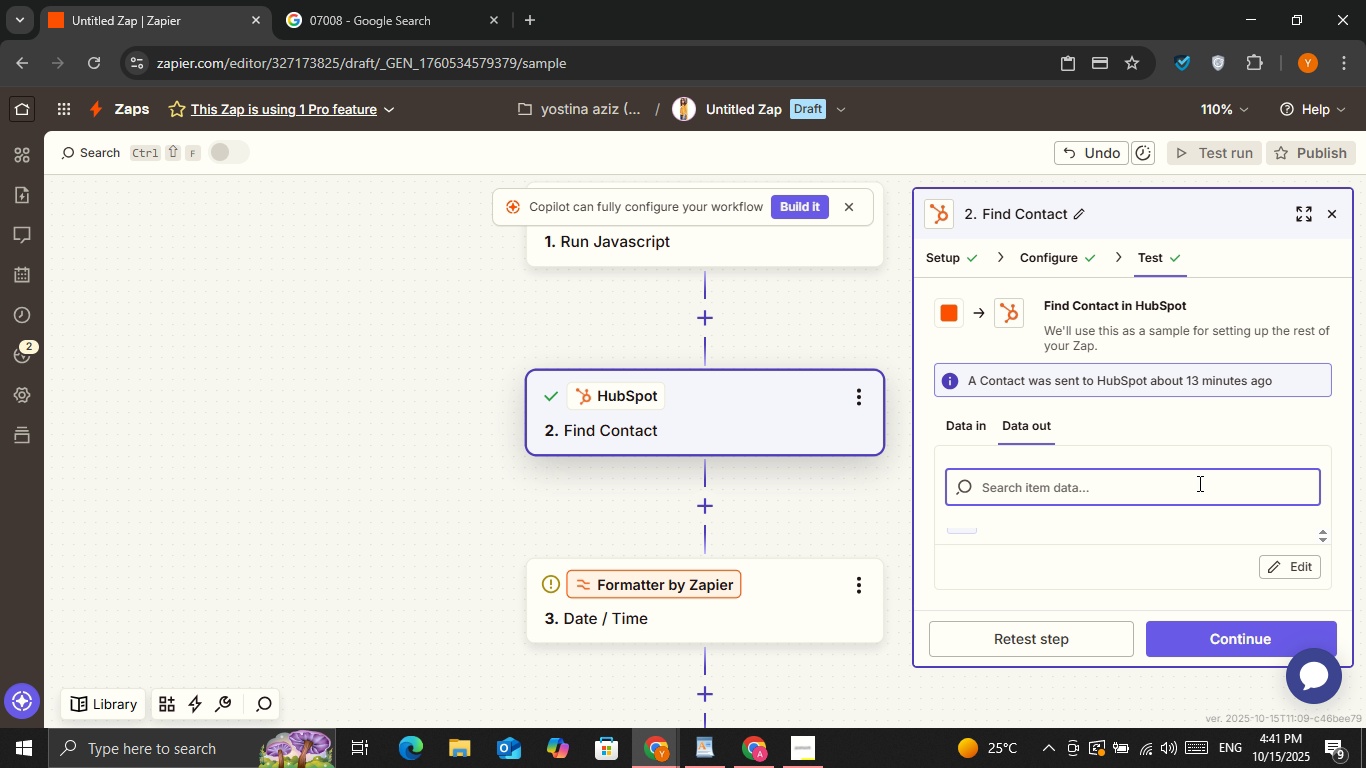 
type(coun)
 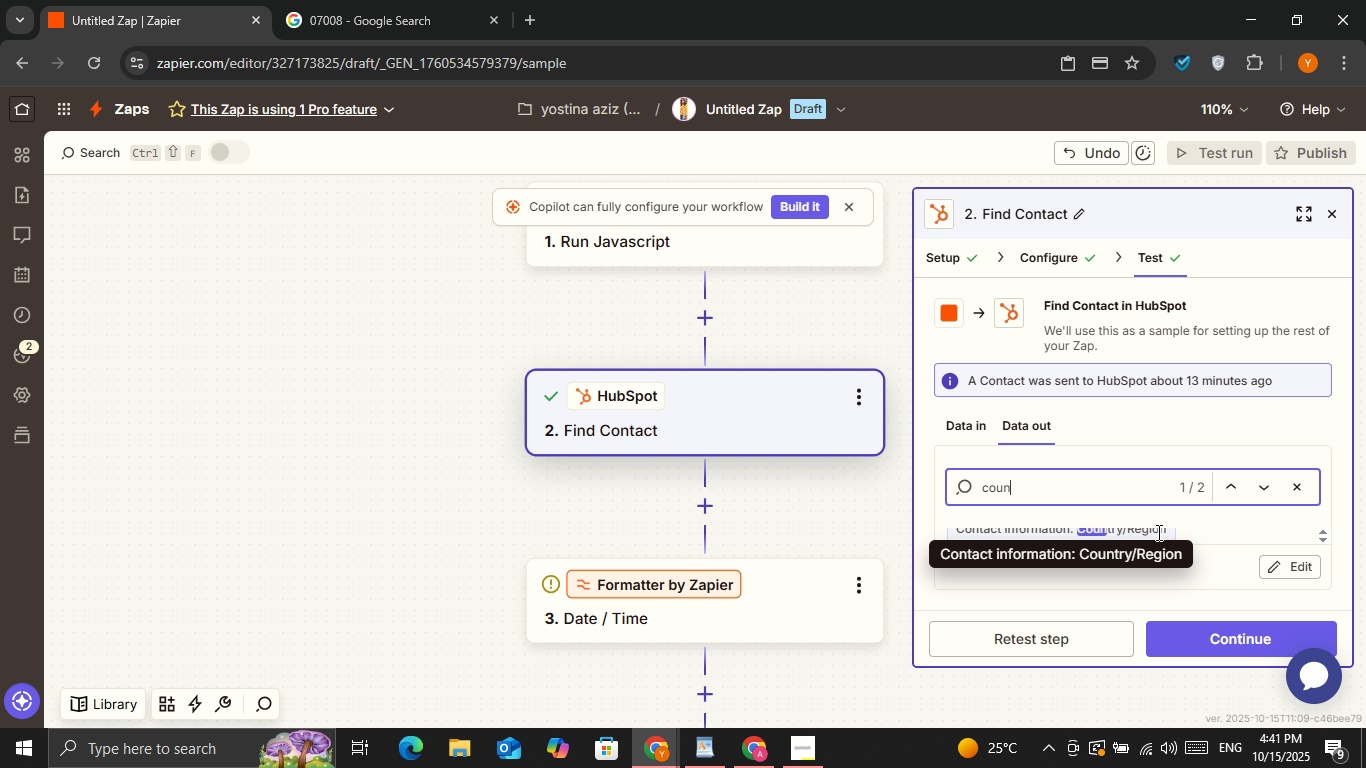 
double_click([1157, 532])
 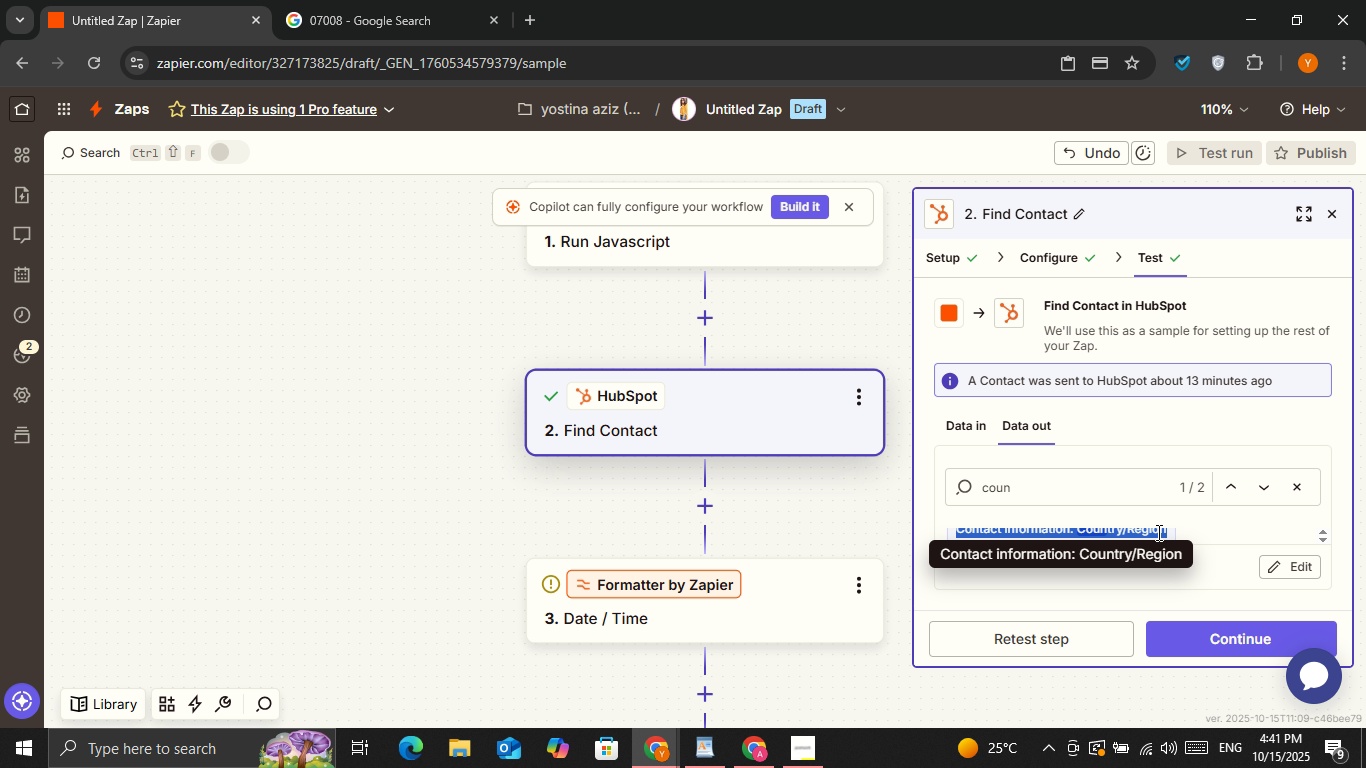 
triple_click([1157, 532])
 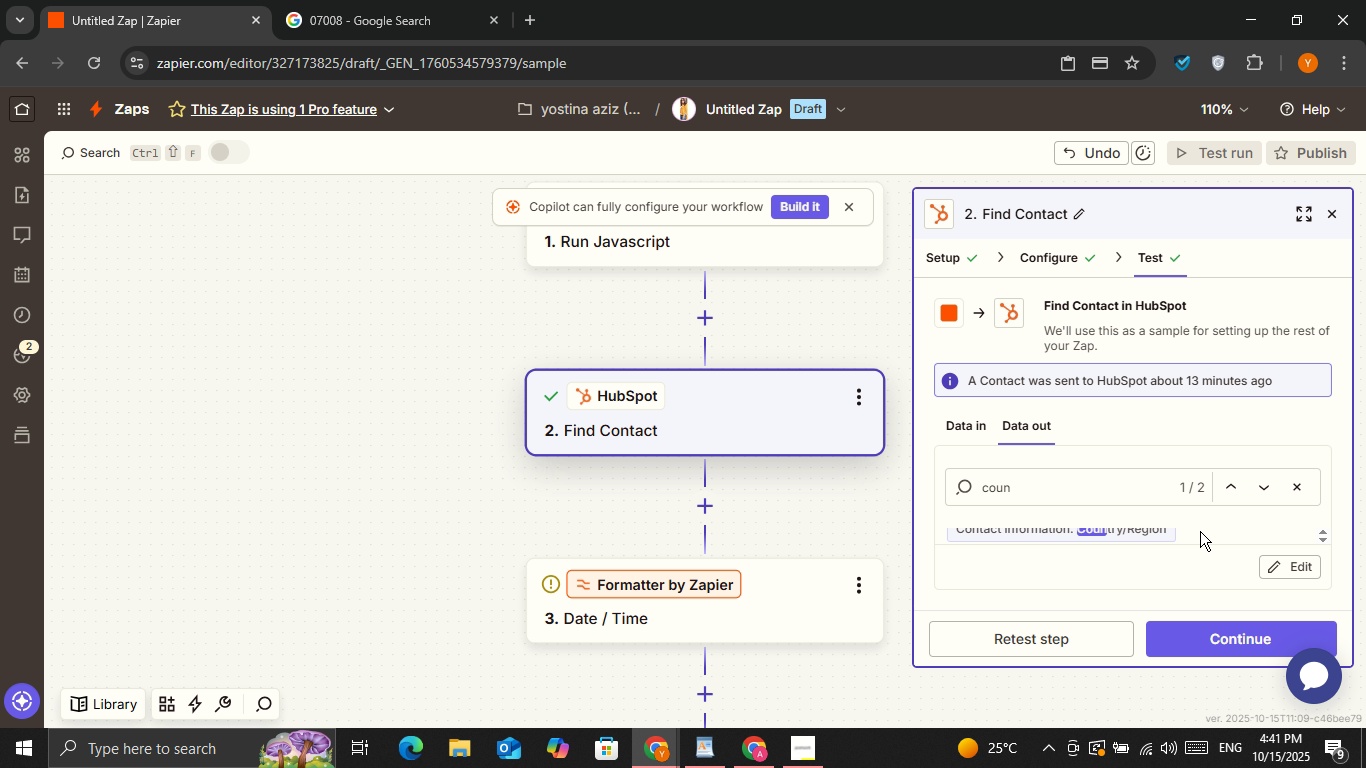 
triple_click([1200, 531])
 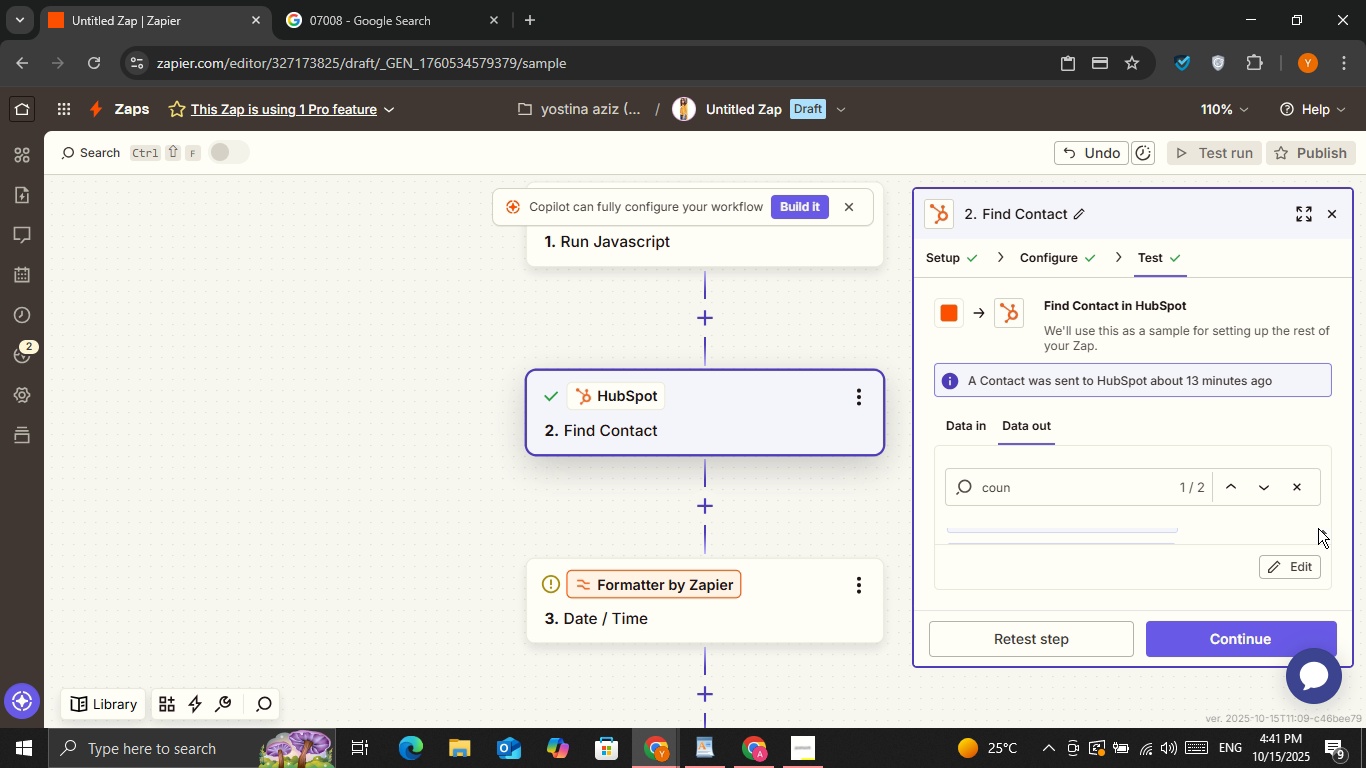 
double_click([1318, 528])
 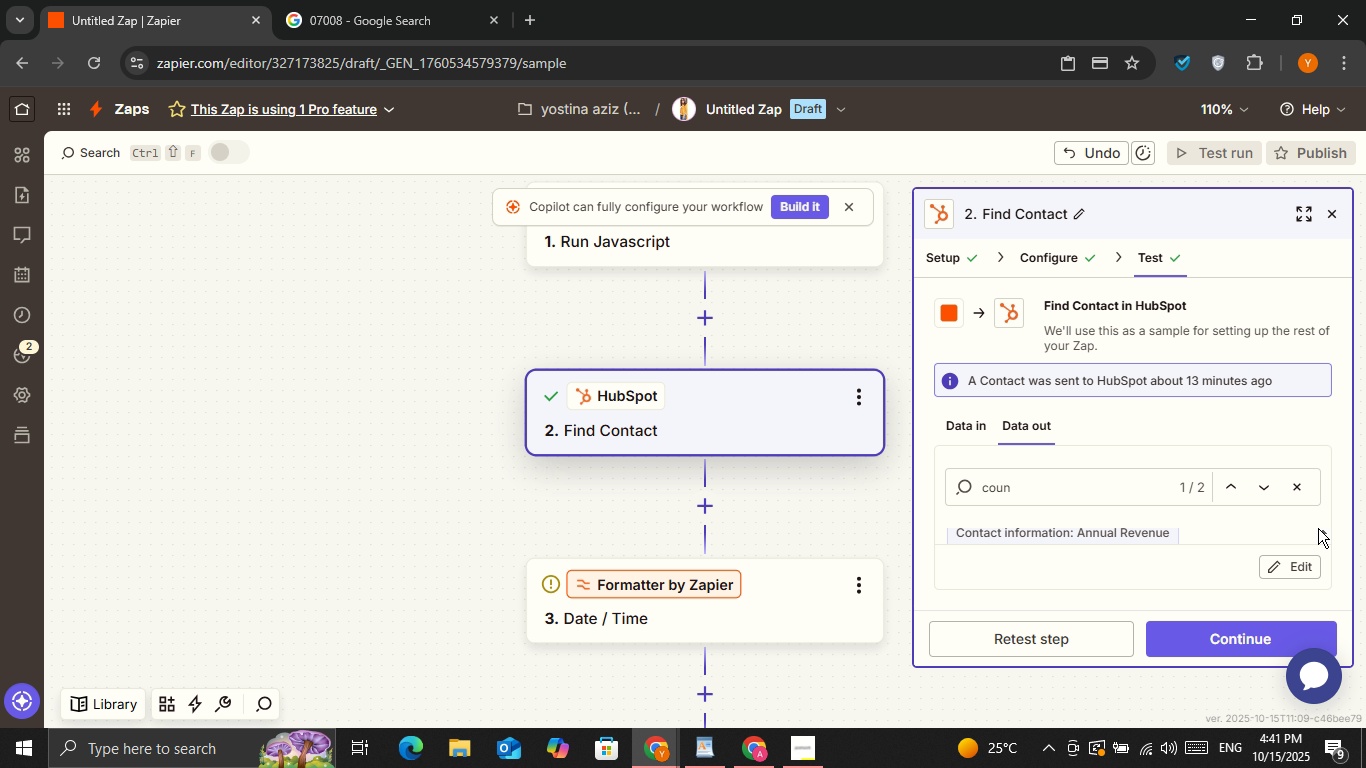 
double_click([1318, 528])
 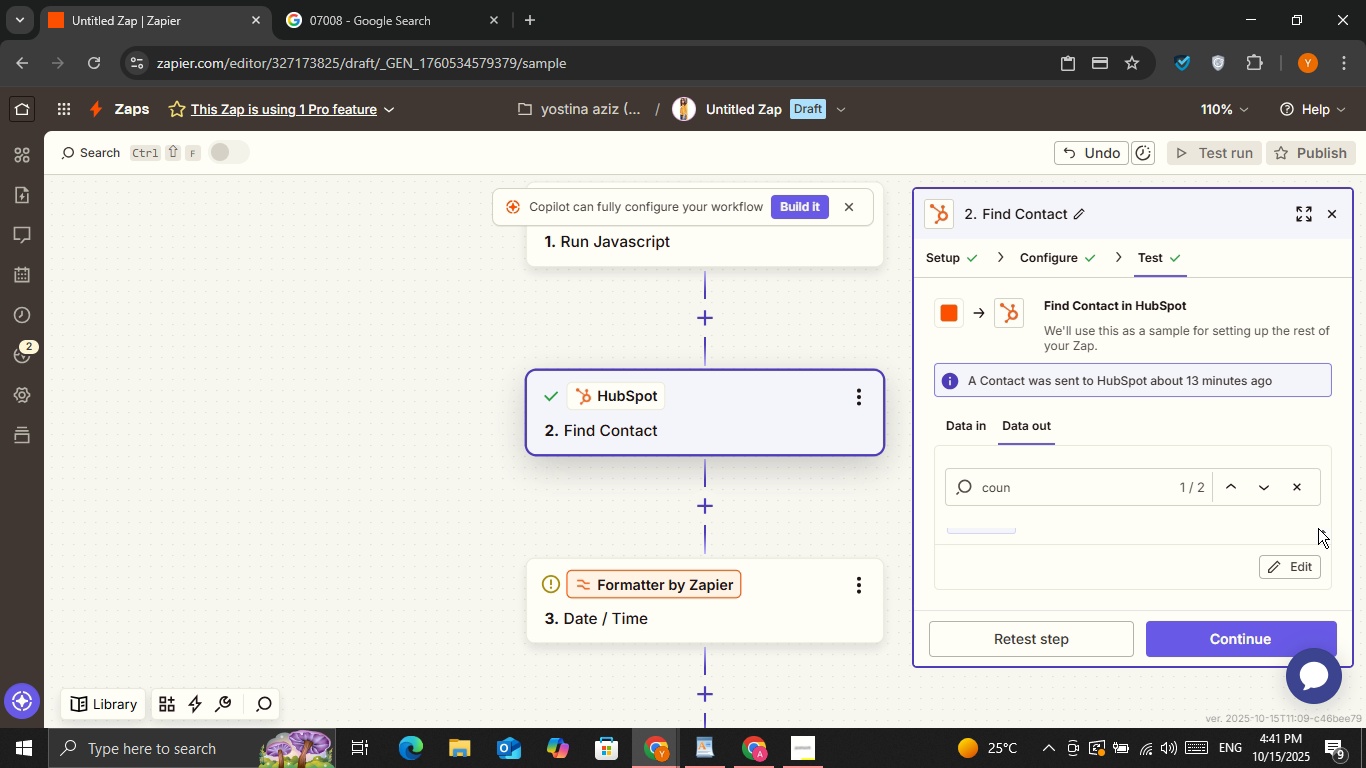 
triple_click([1318, 528])
 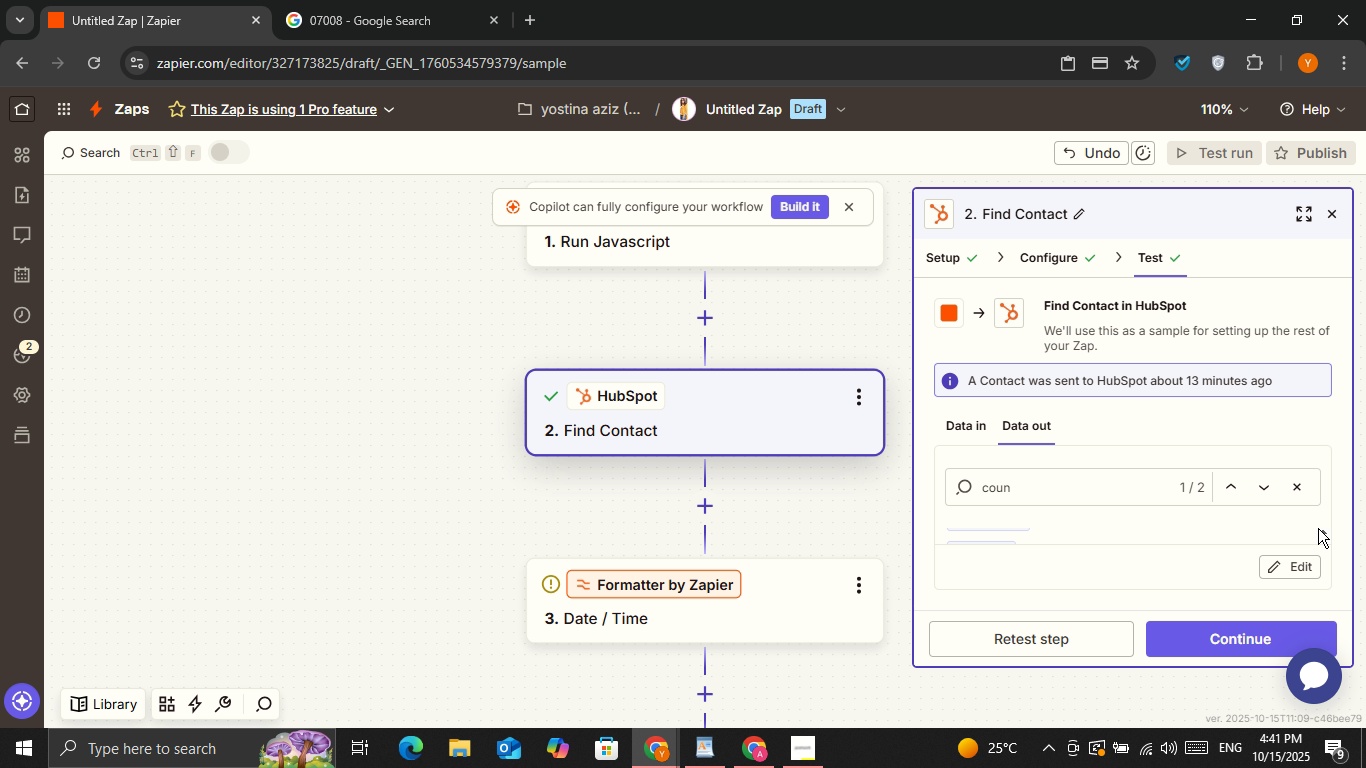 
triple_click([1318, 528])
 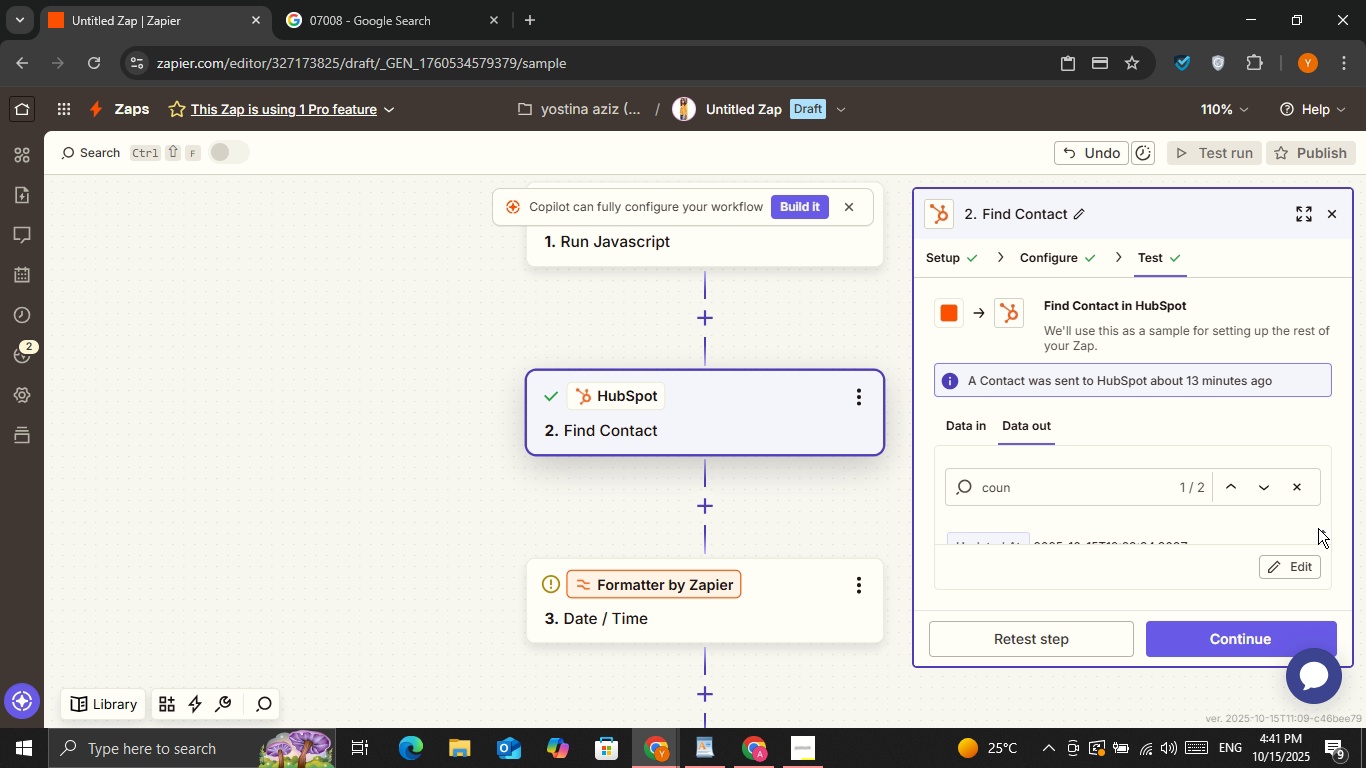 
triple_click([1318, 528])
 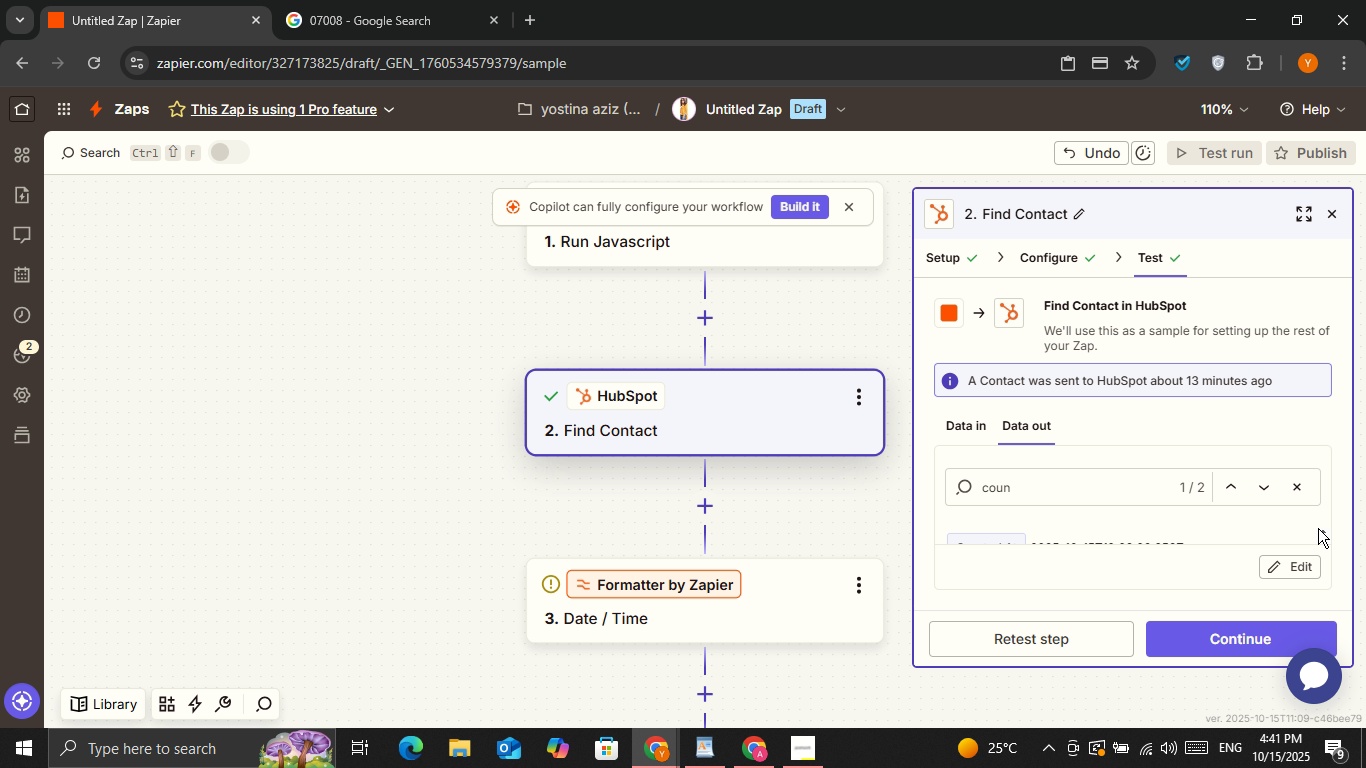 
triple_click([1318, 528])
 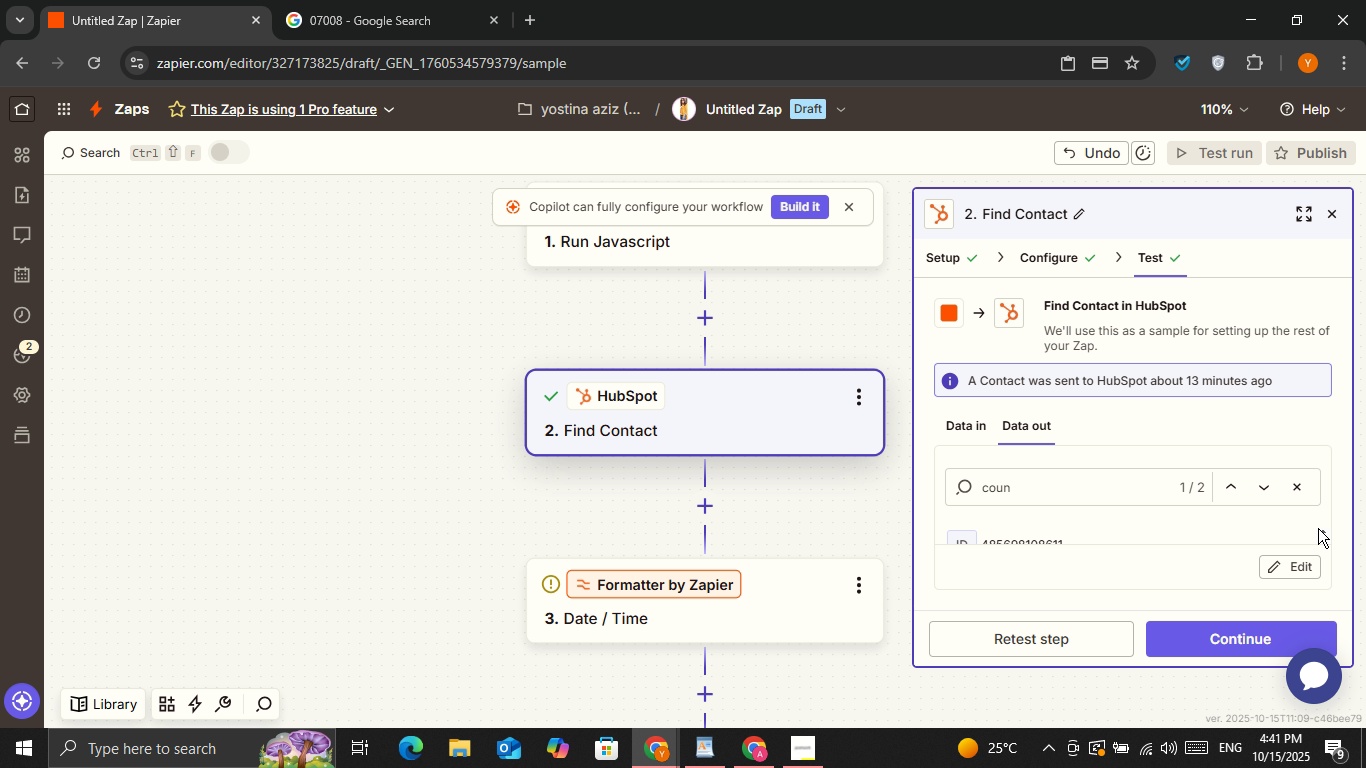 
triple_click([1318, 528])
 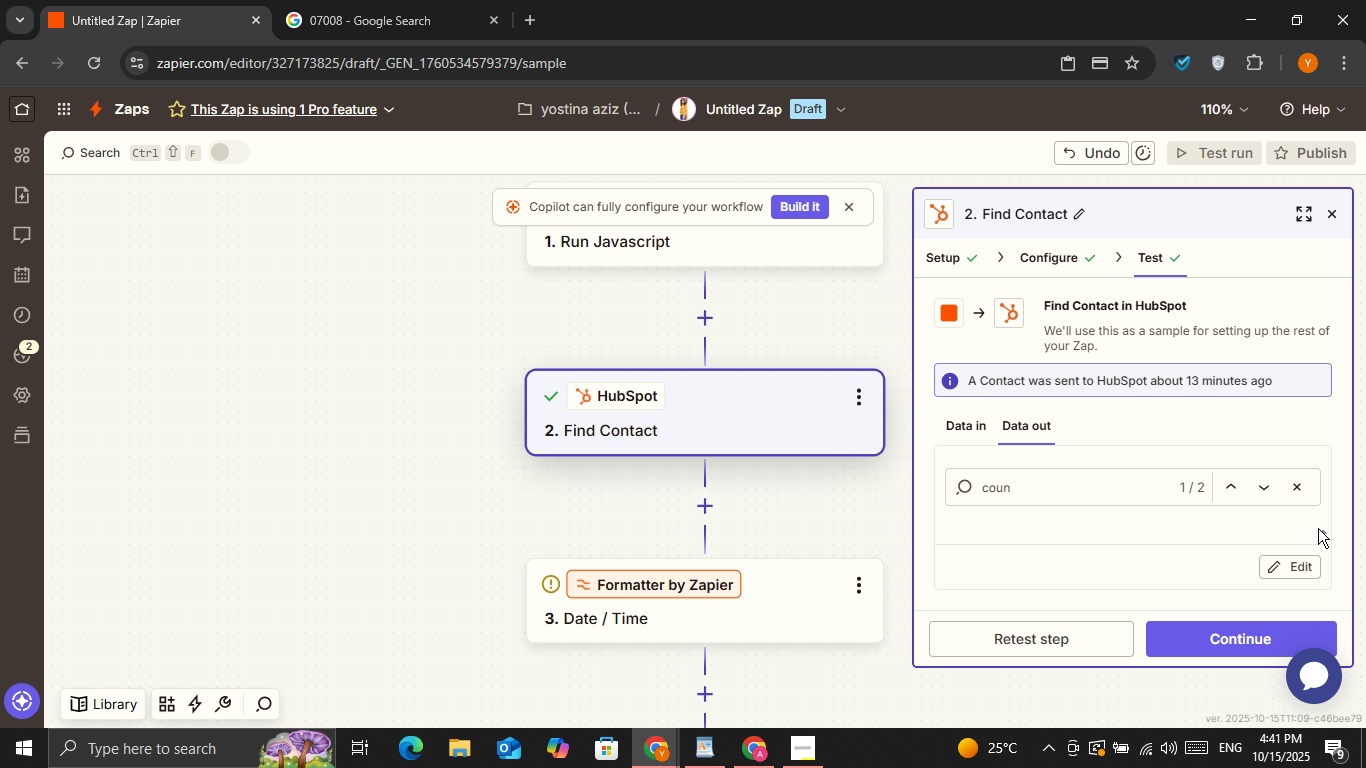 
triple_click([1318, 528])
 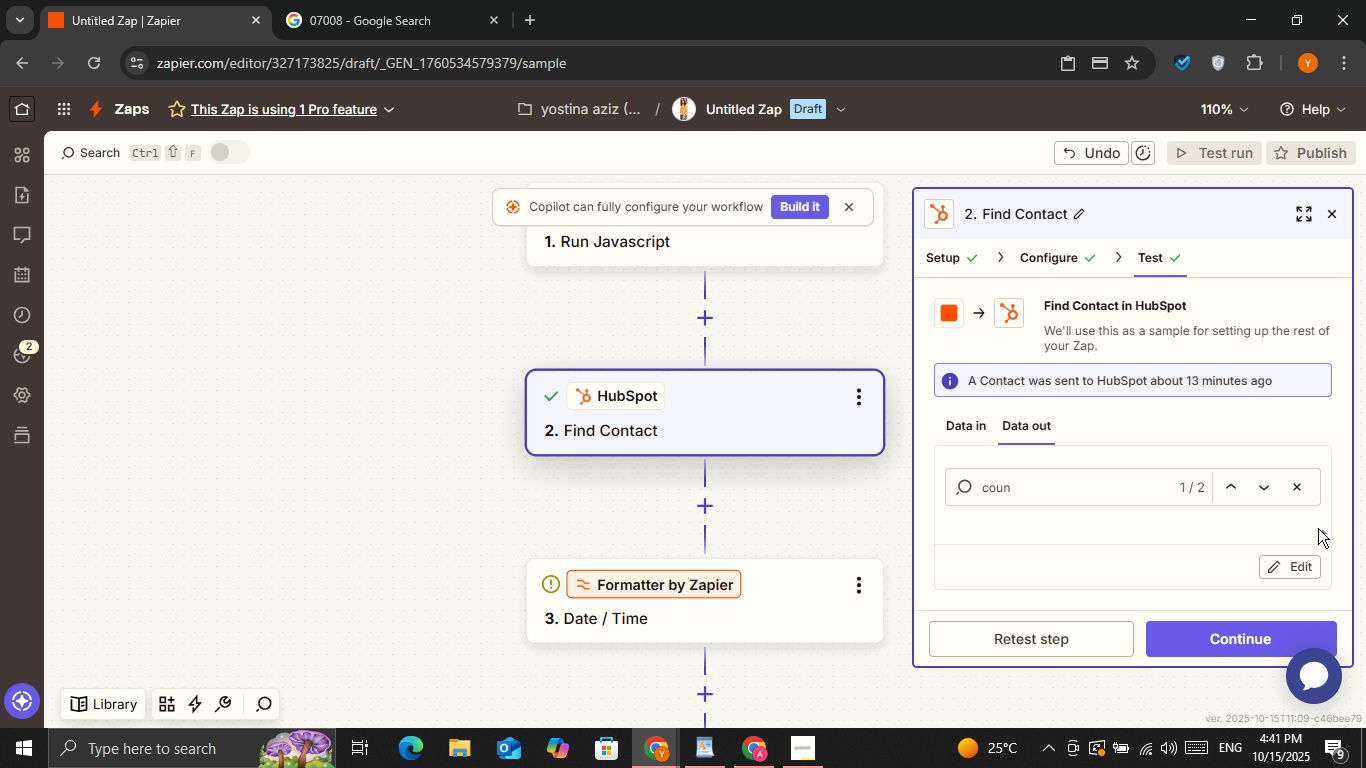 
triple_click([1318, 528])
 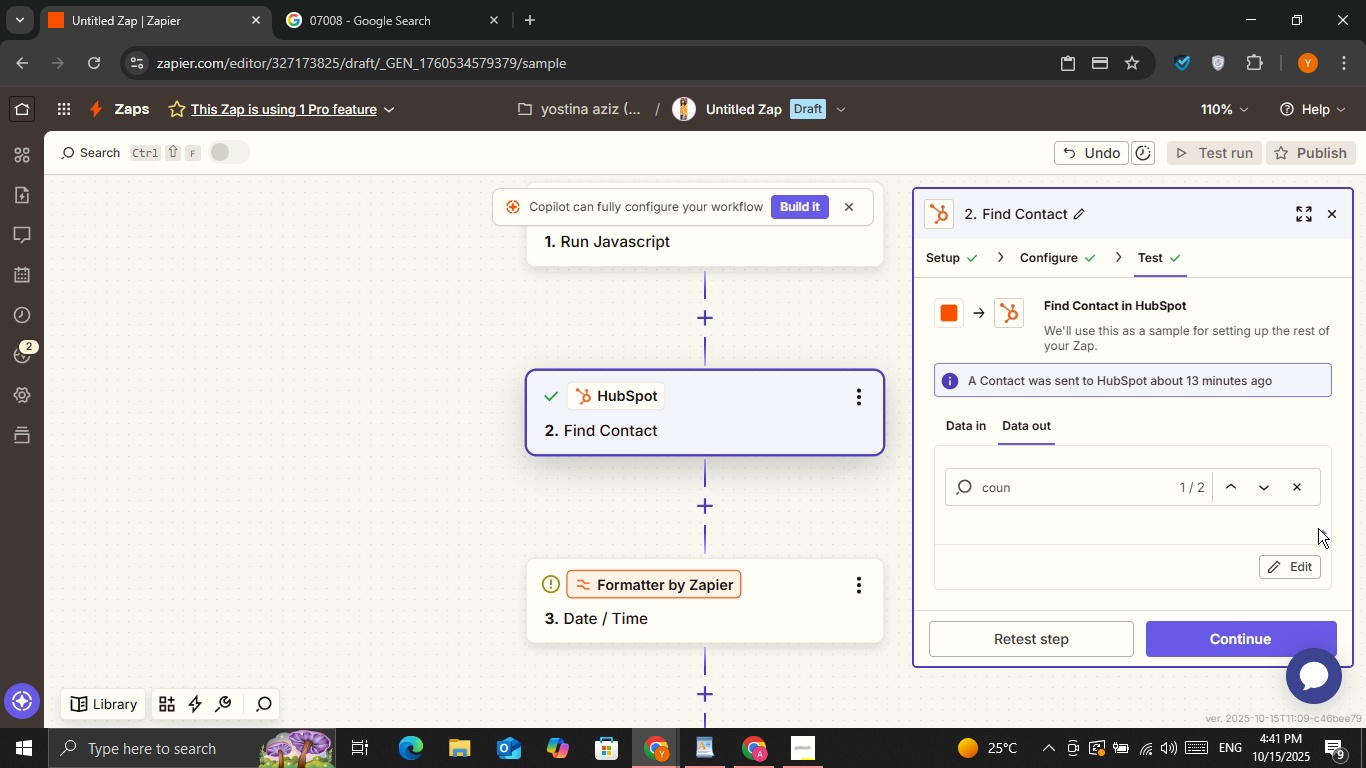 
triple_click([1318, 528])
 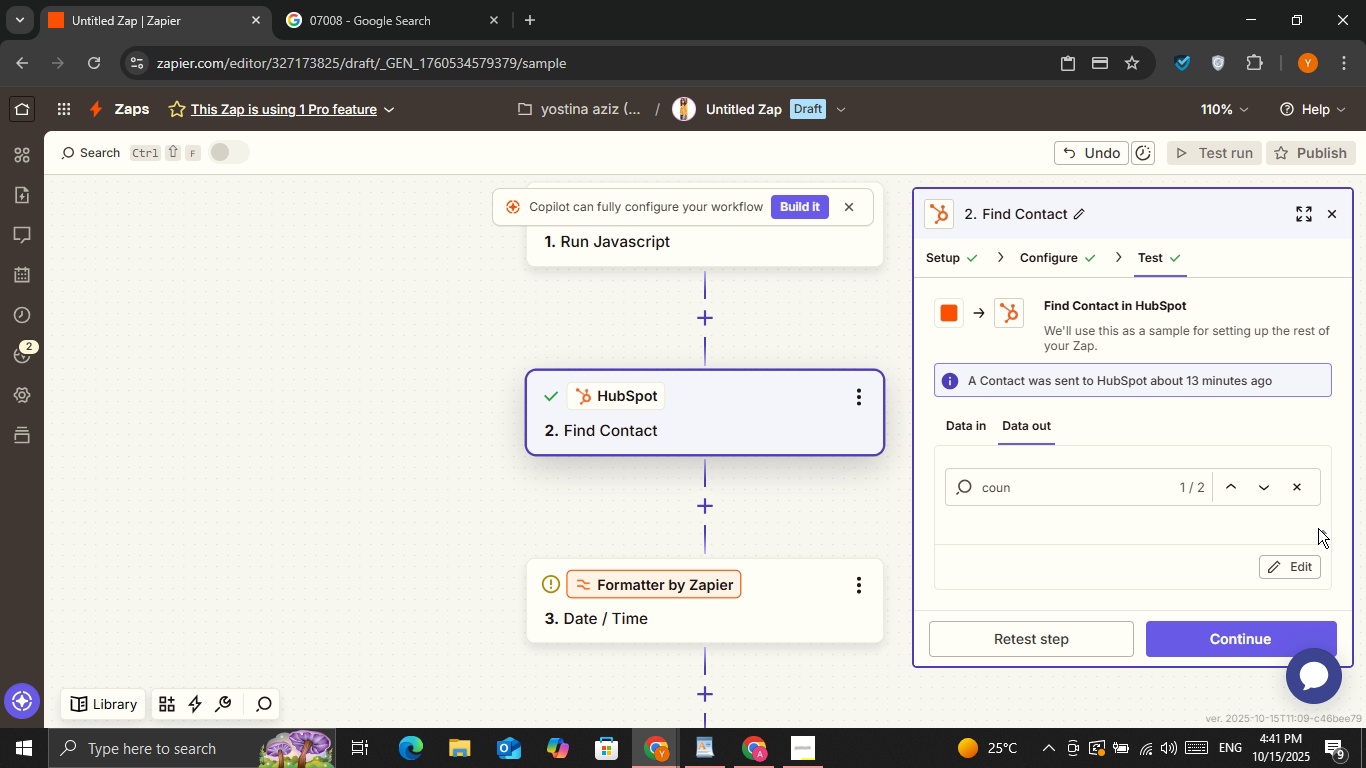 
triple_click([1318, 528])
 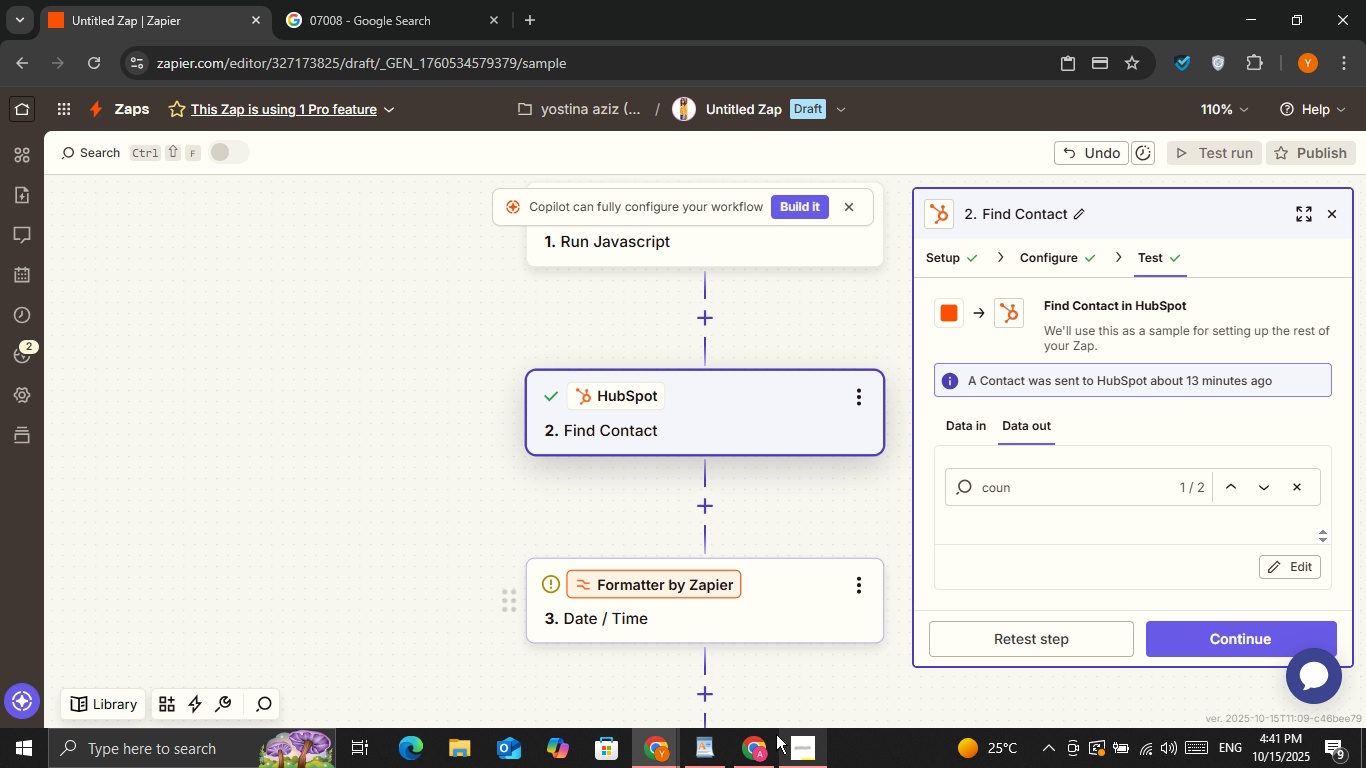 
left_click([767, 756])
 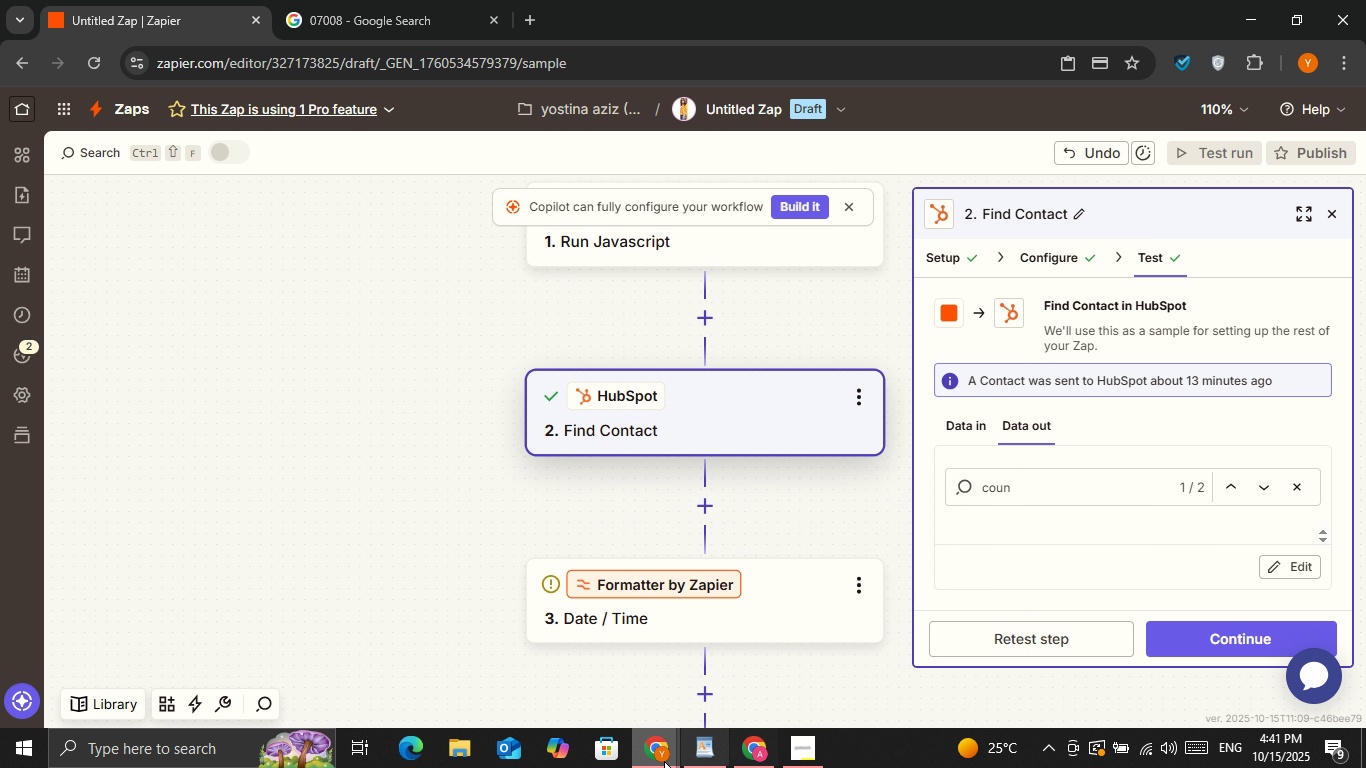 
double_click([664, 761])
 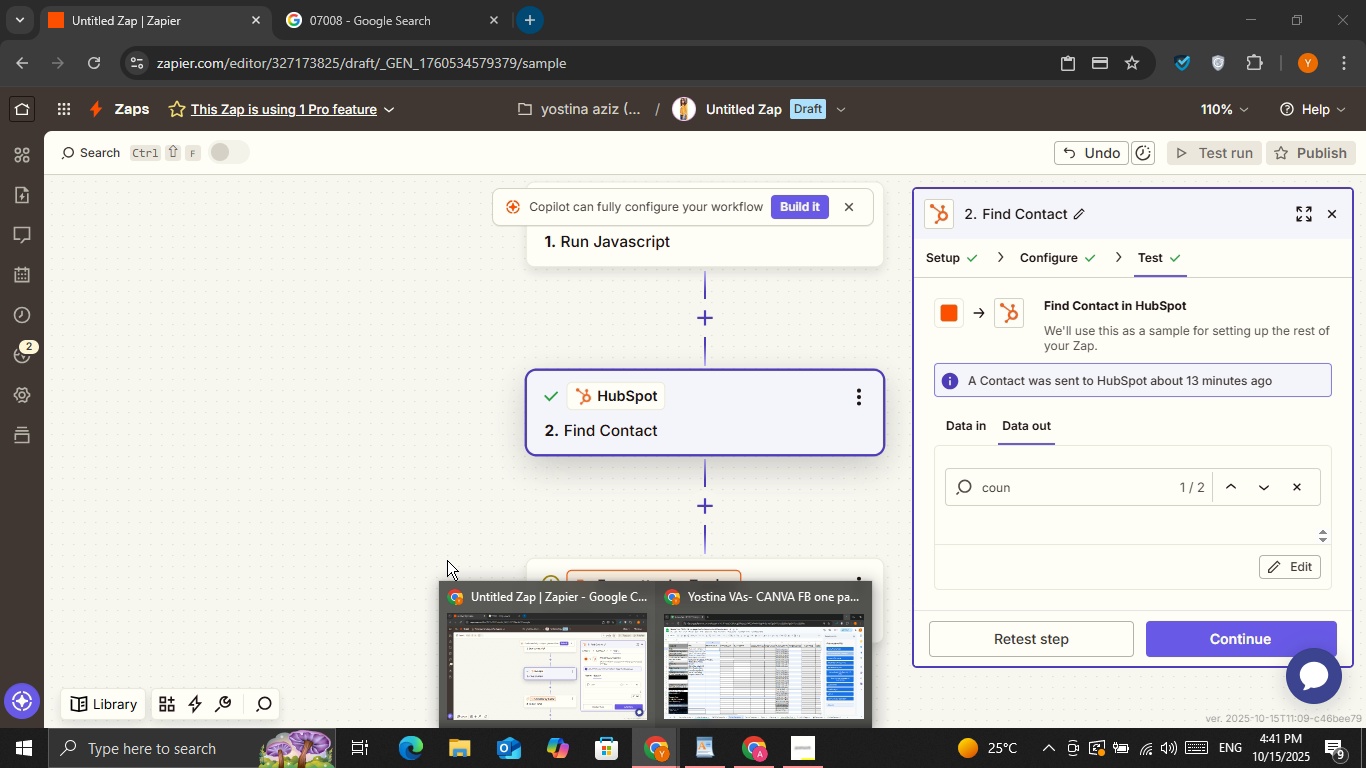 
left_click([392, 535])
 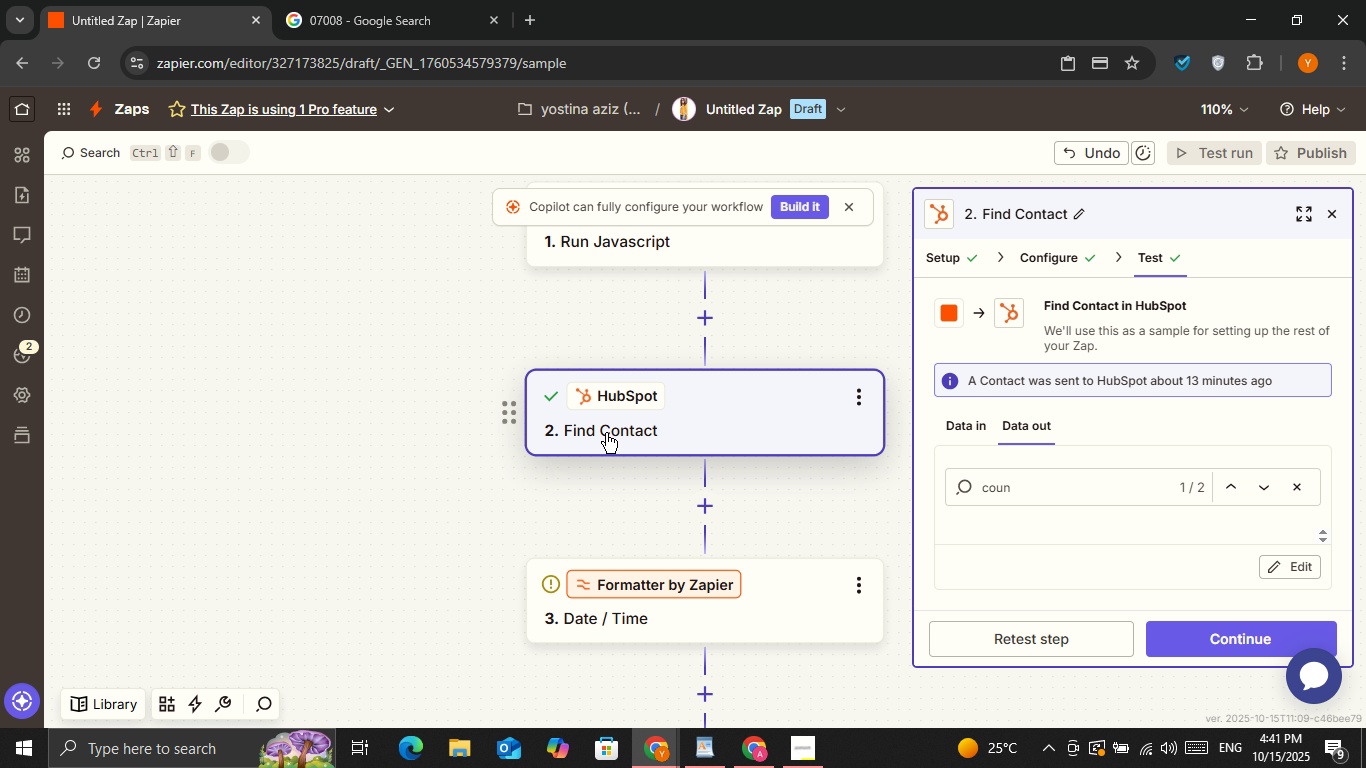 
left_click([606, 433])
 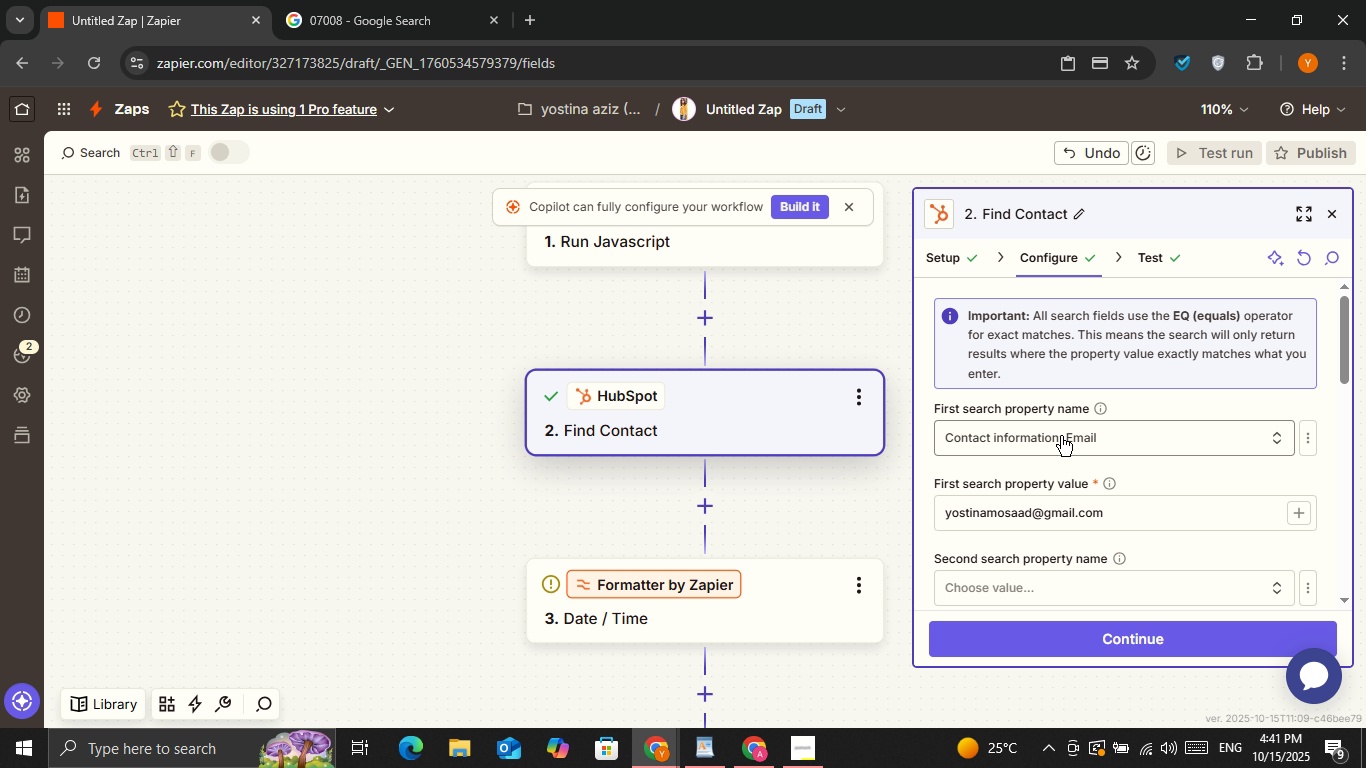 
scroll: coordinate [1061, 436], scroll_direction: down, amount: 1.0
 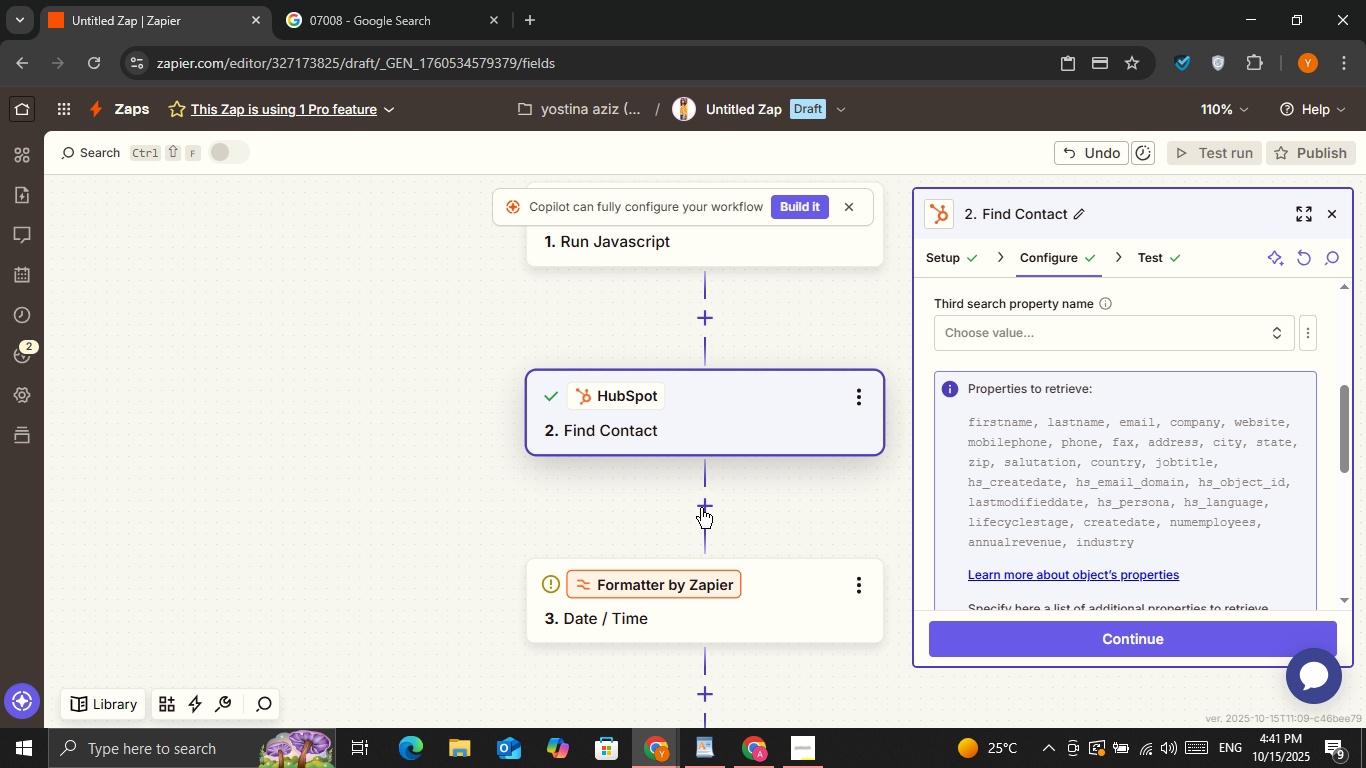 
left_click([1083, 430])
 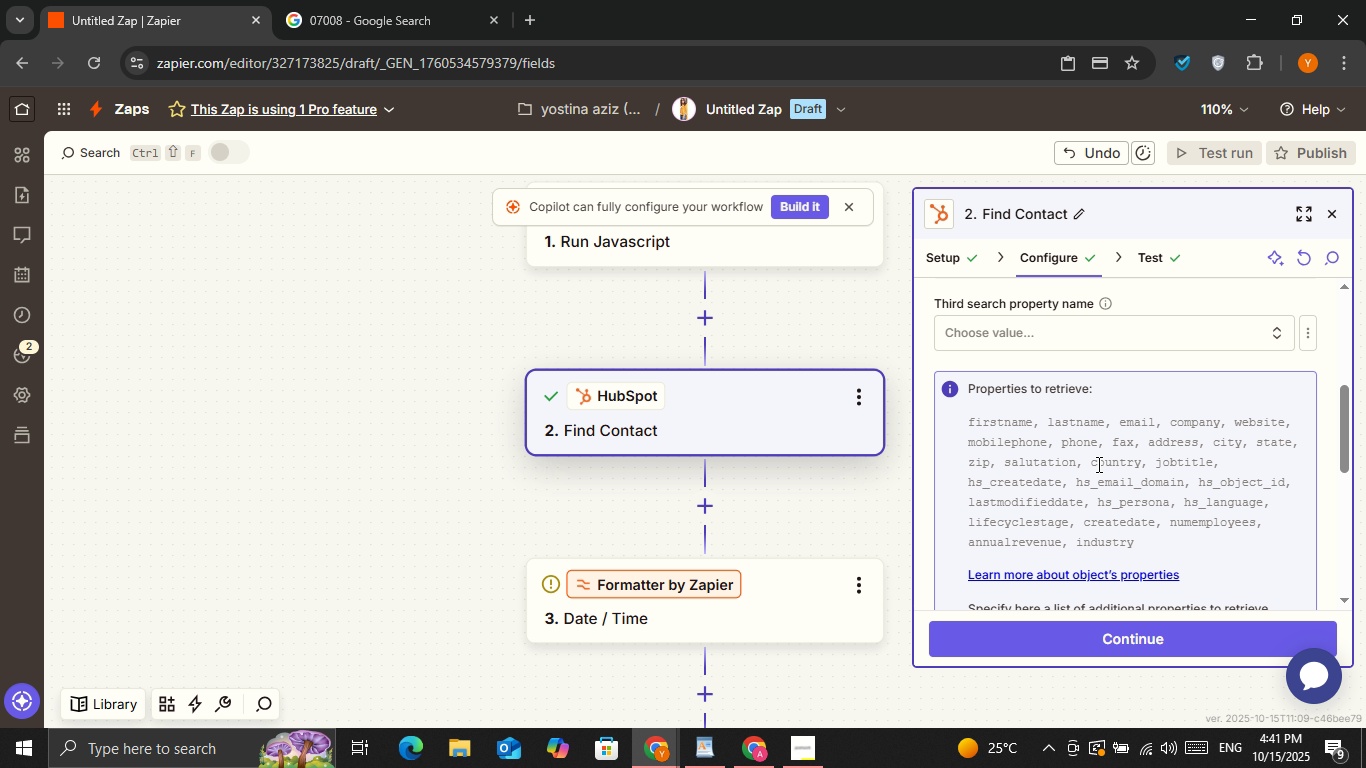 
scroll: coordinate [1224, 479], scroll_direction: down, amount: 1.0
 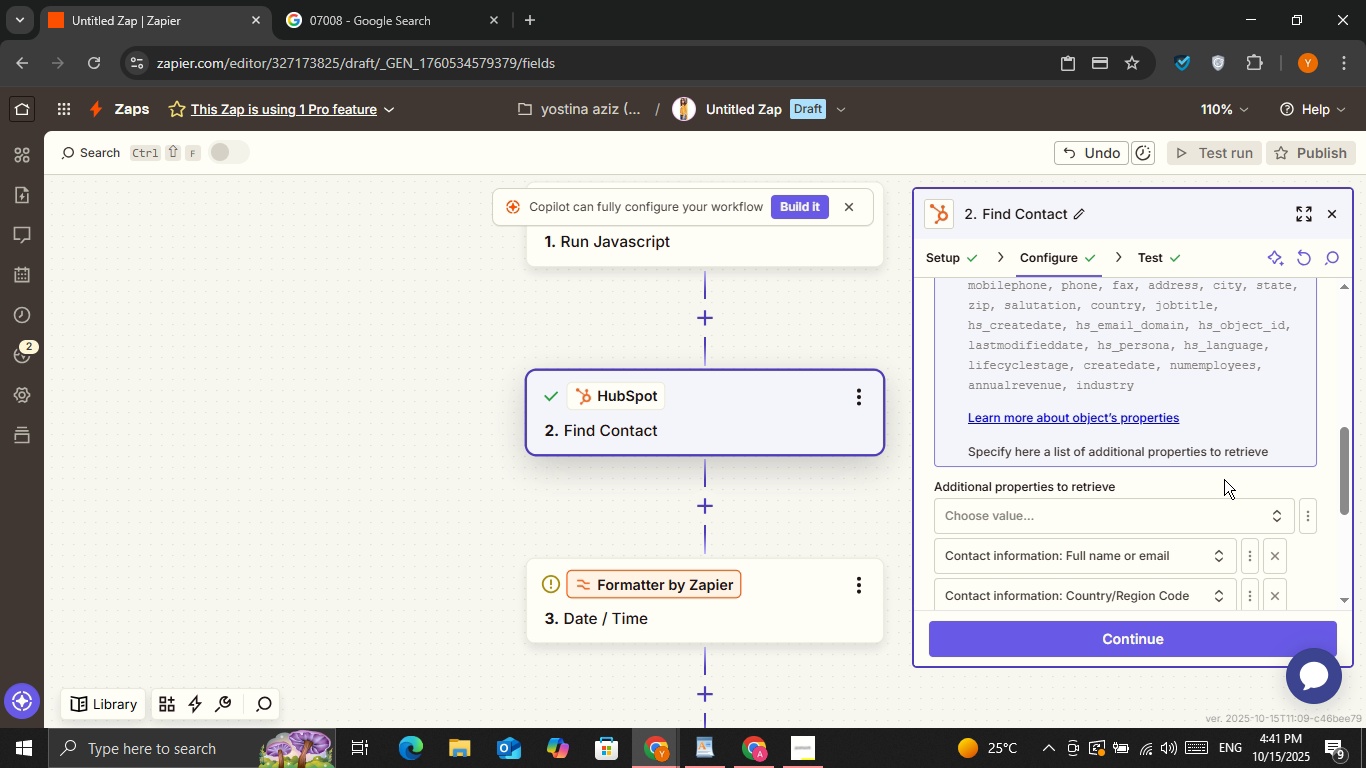 
scroll: coordinate [1224, 479], scroll_direction: up, amount: 1.0
 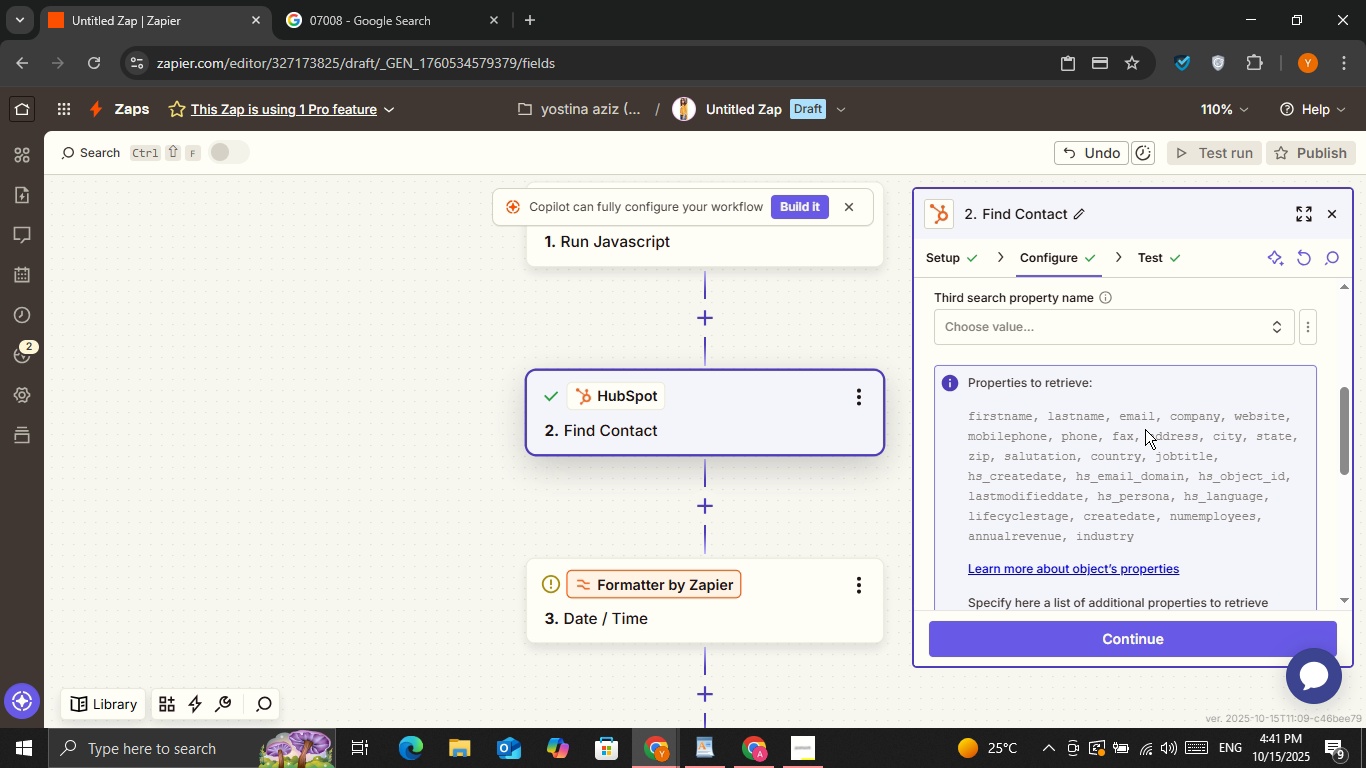 
wait(9.74)
 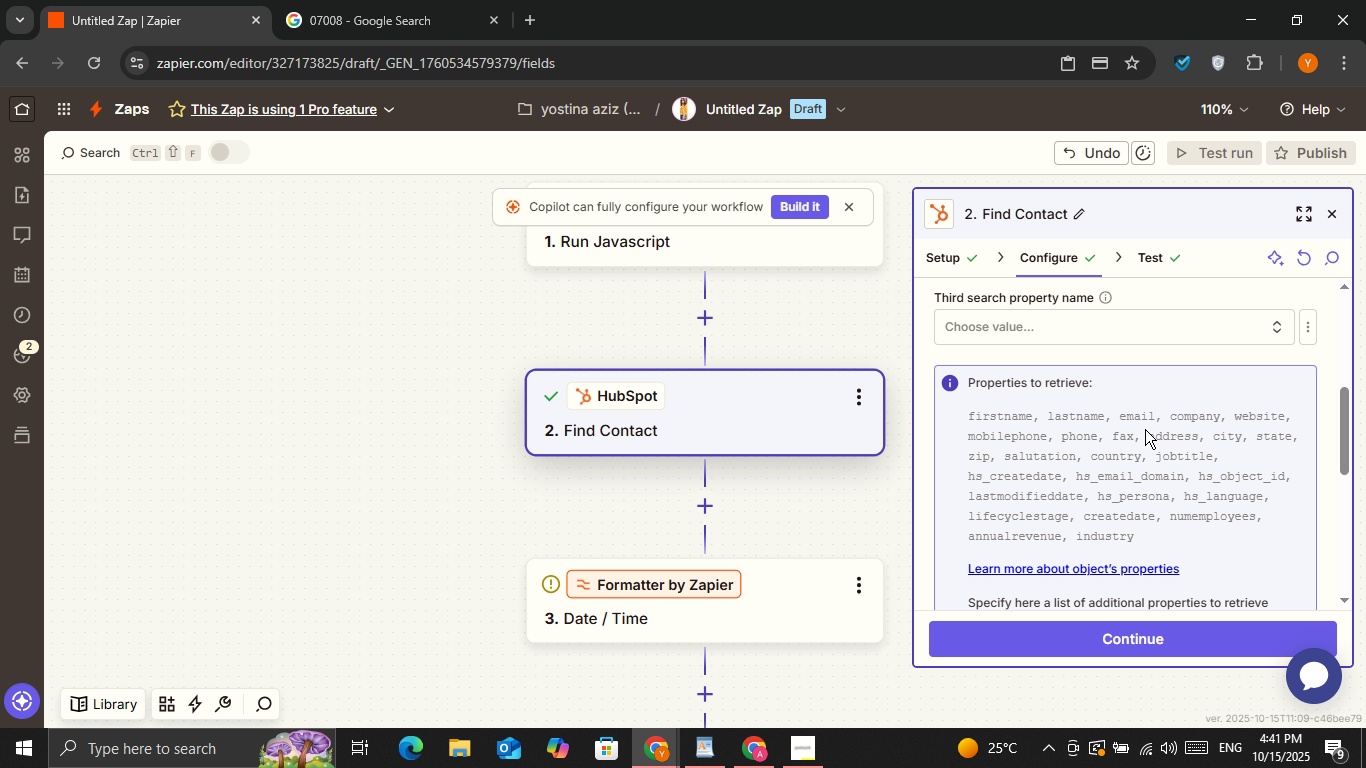 
scroll: coordinate [1051, 475], scroll_direction: down, amount: 1.0
 